 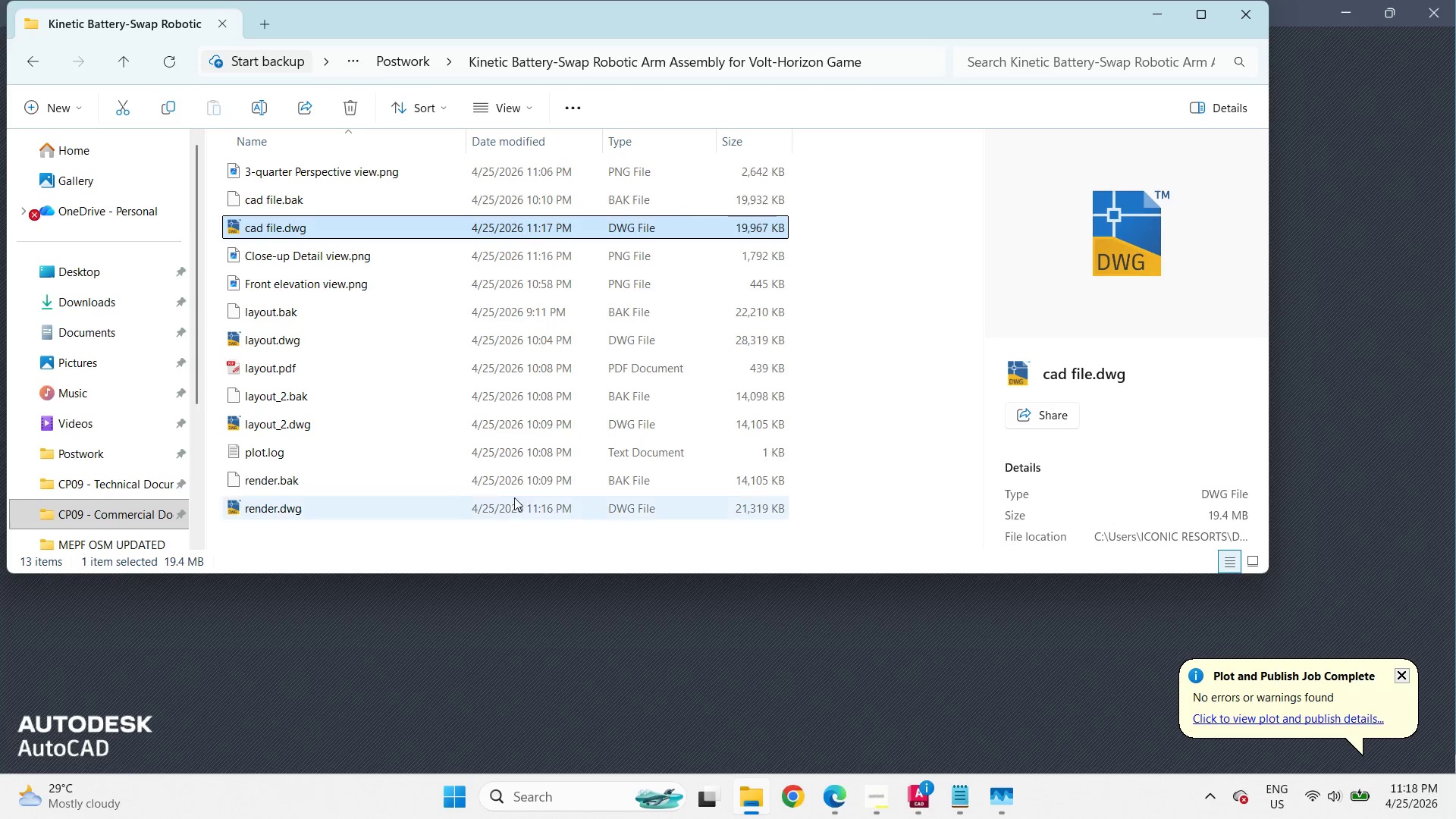 
left_click([327, 503])
 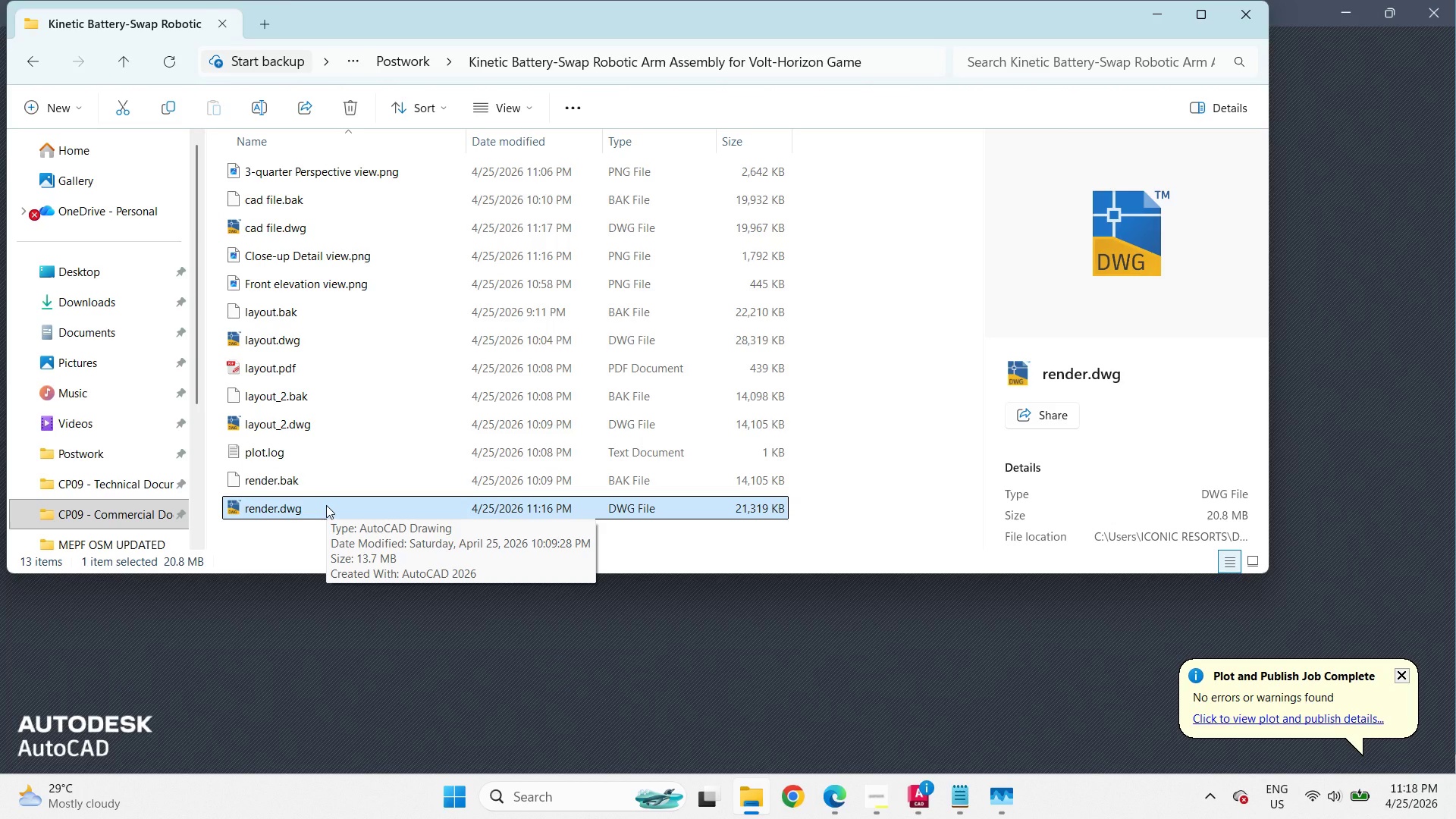 
wait(9.41)
 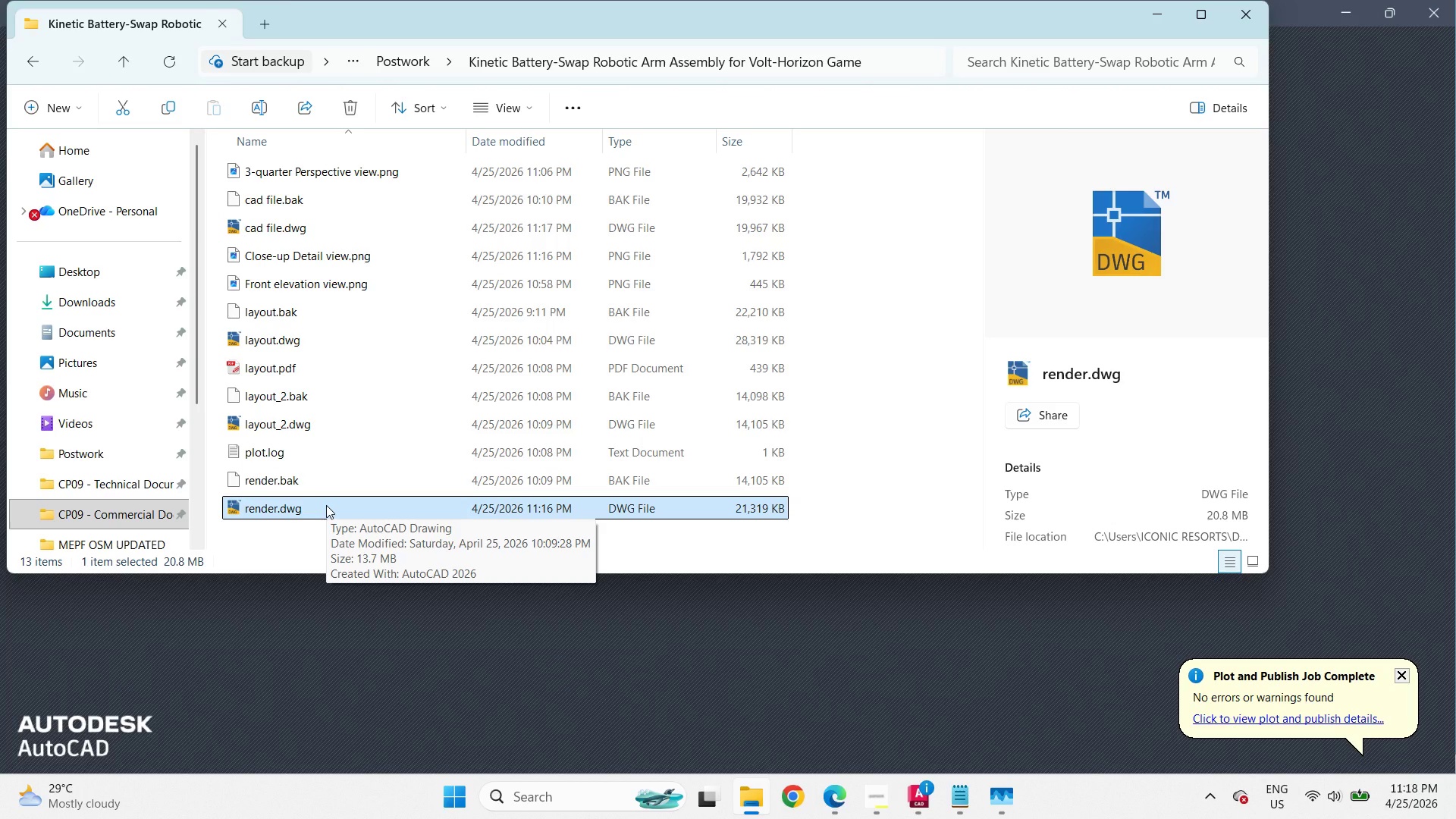 
left_click_drag(start_coordinate=[326, 505], to_coordinate=[383, 642])
 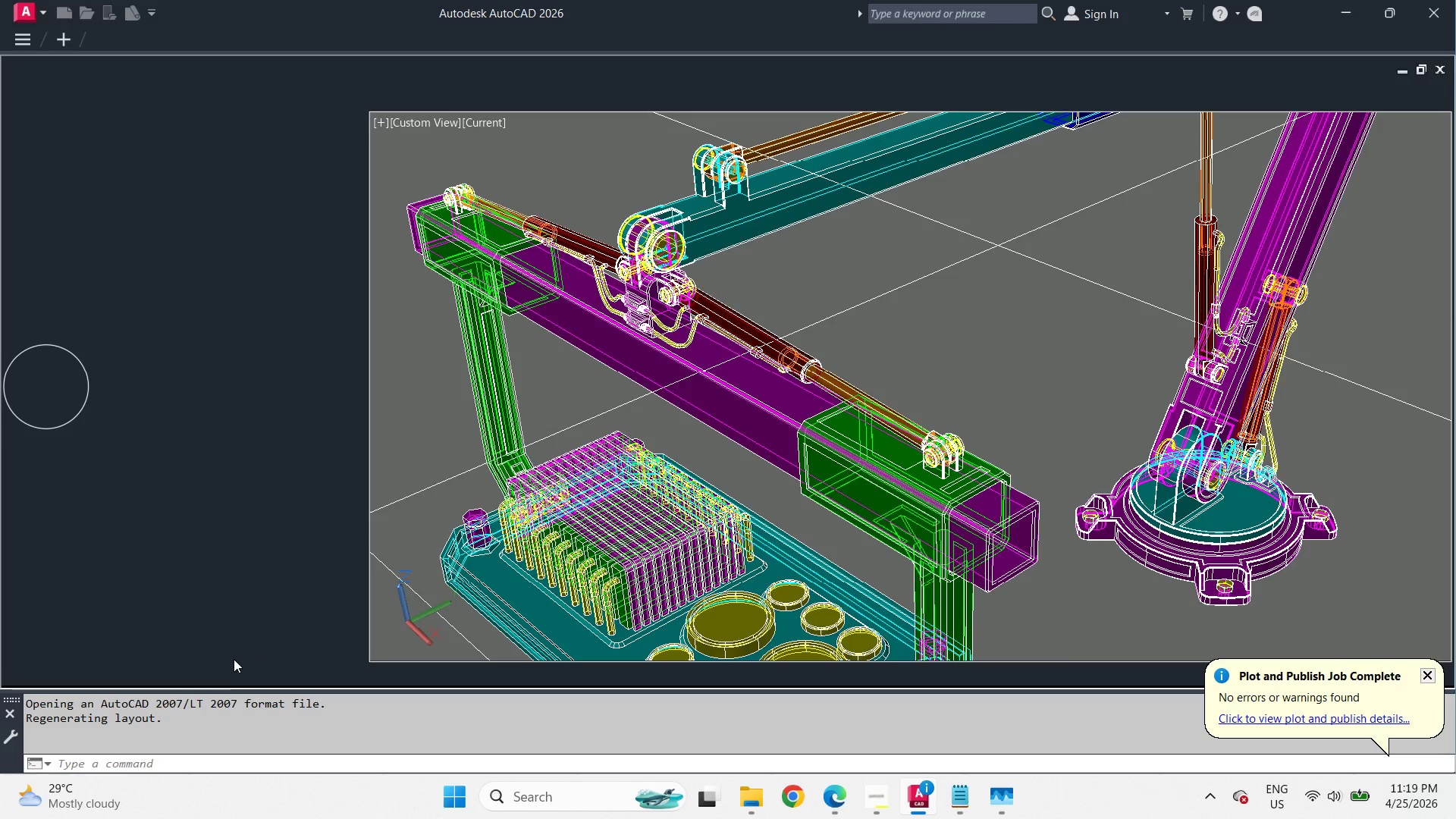 
wait(5.63)
 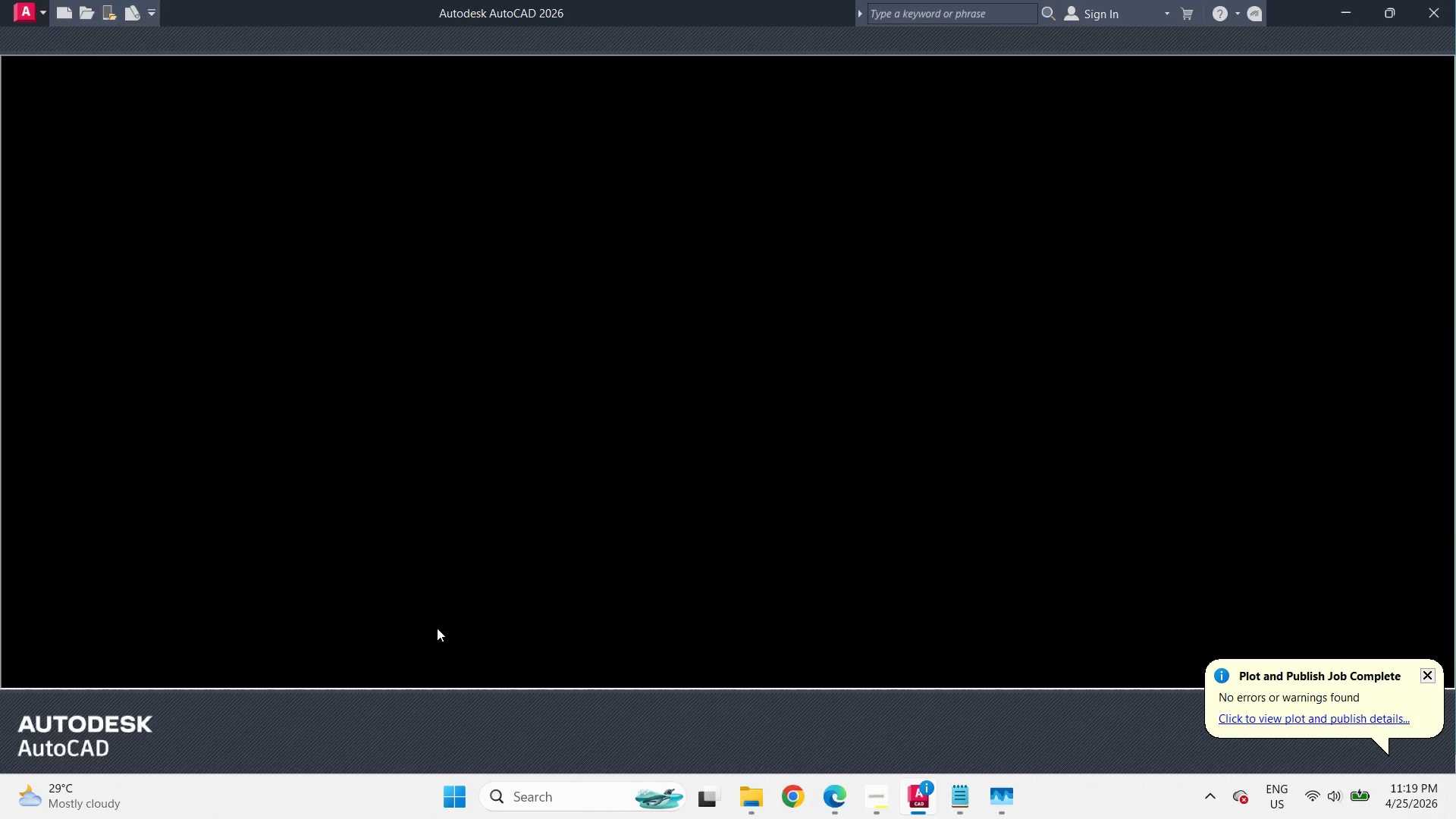 
mouse_move([230, 630])
 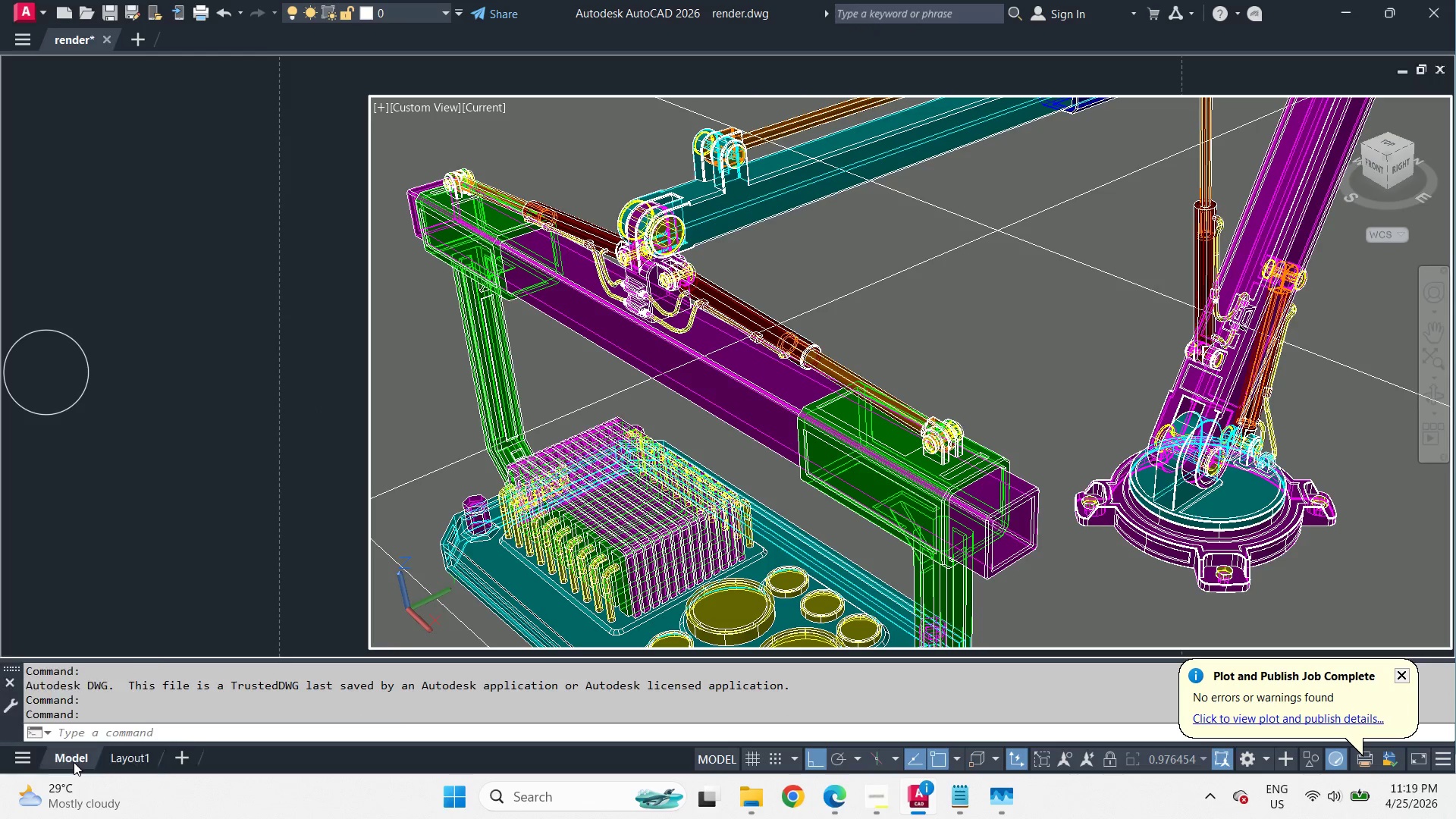 
left_click([74, 762])
 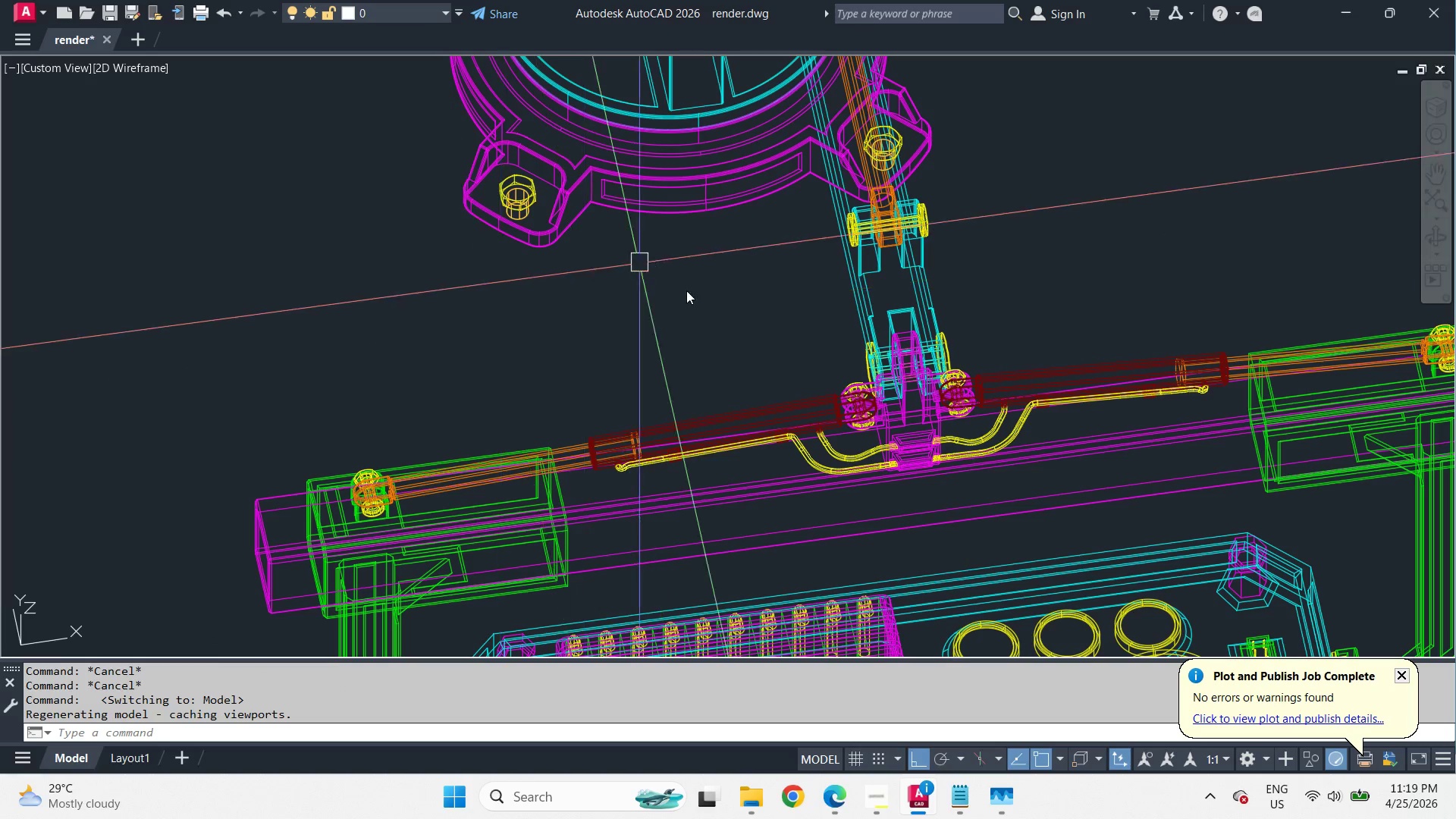 
scroll: coordinate [945, 255], scroll_direction: down, amount: 7.0
 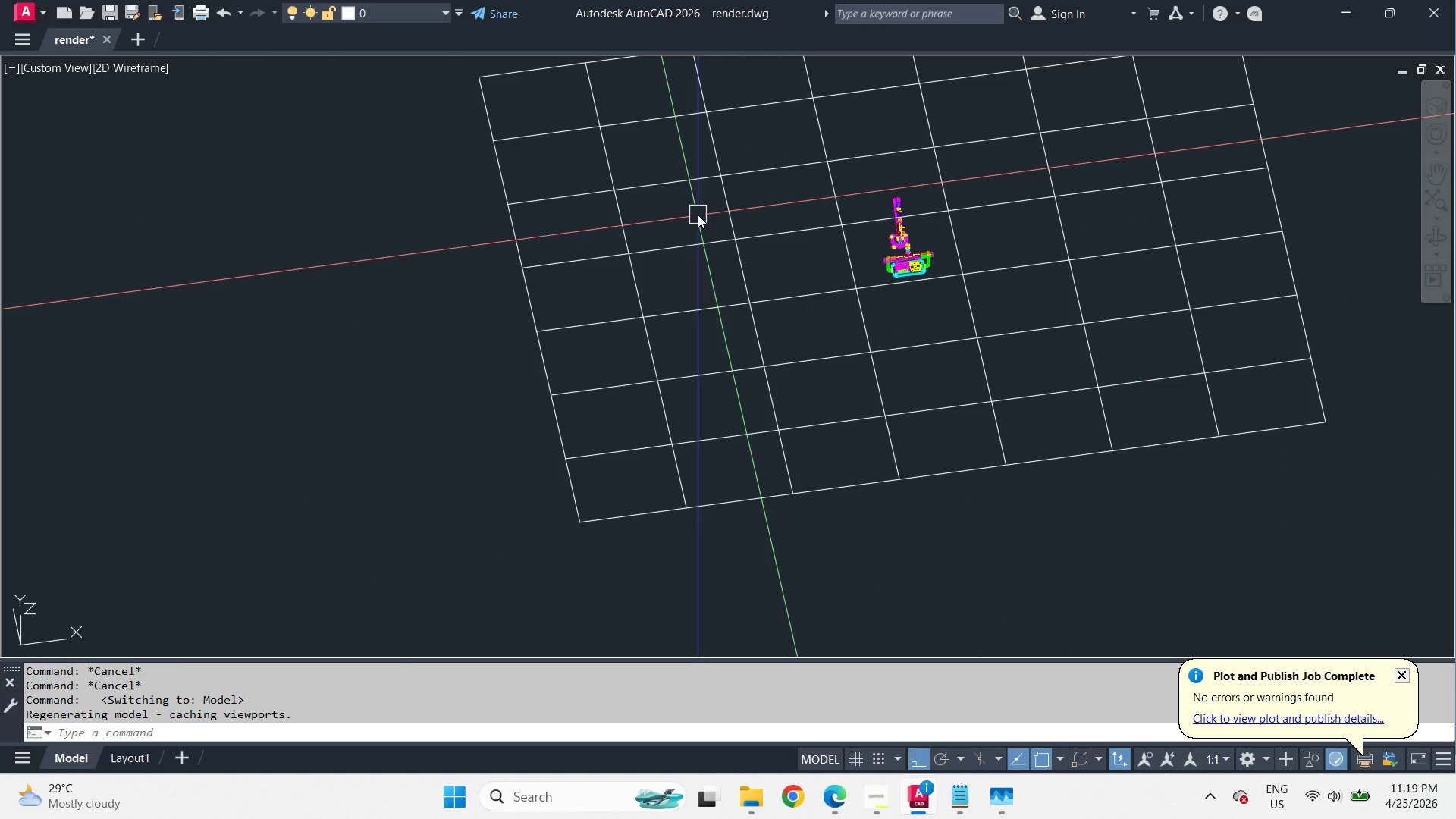 
double_click([515, 284])
 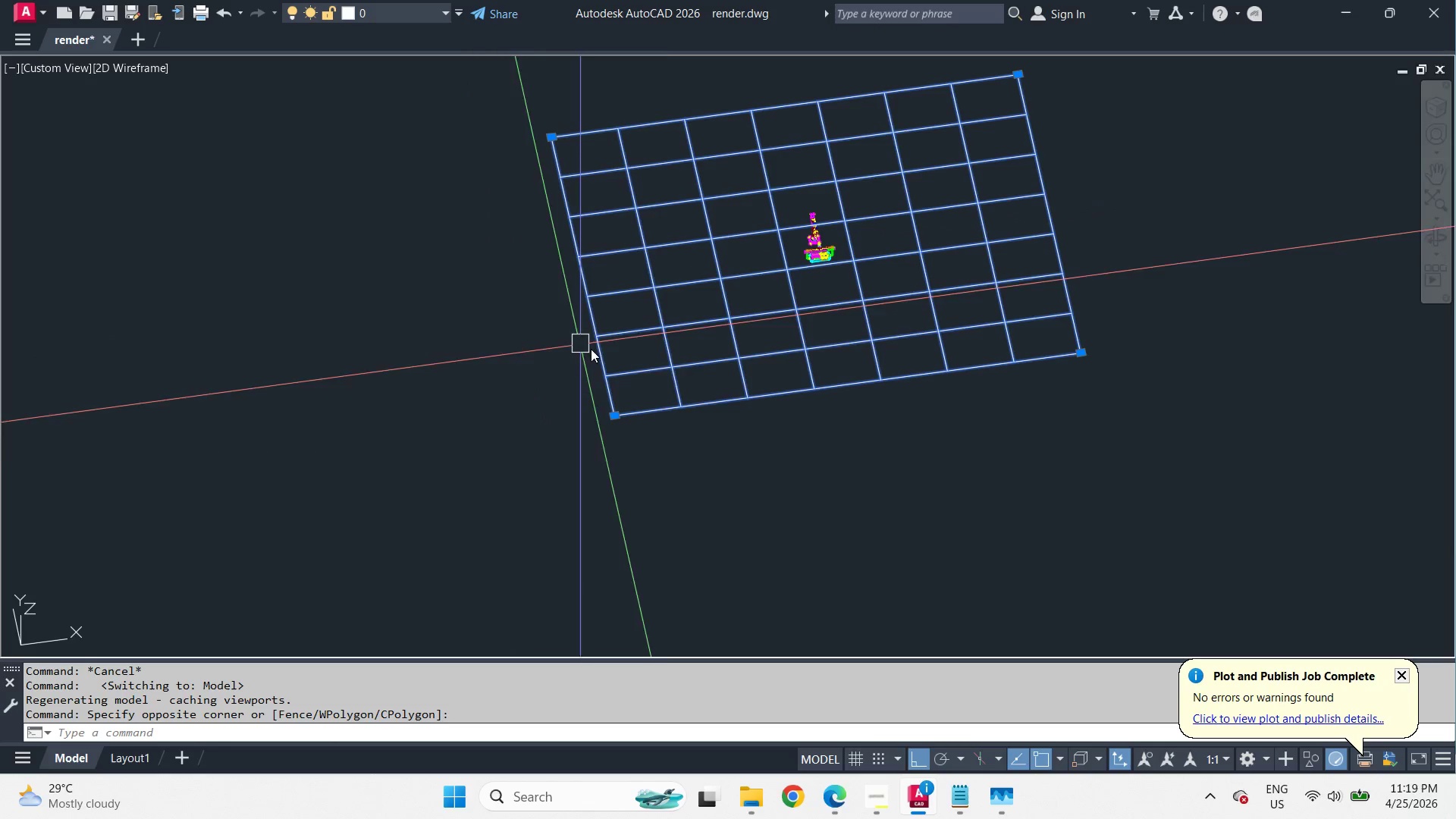 
scroll: coordinate [671, 237], scroll_direction: down, amount: 1.0
 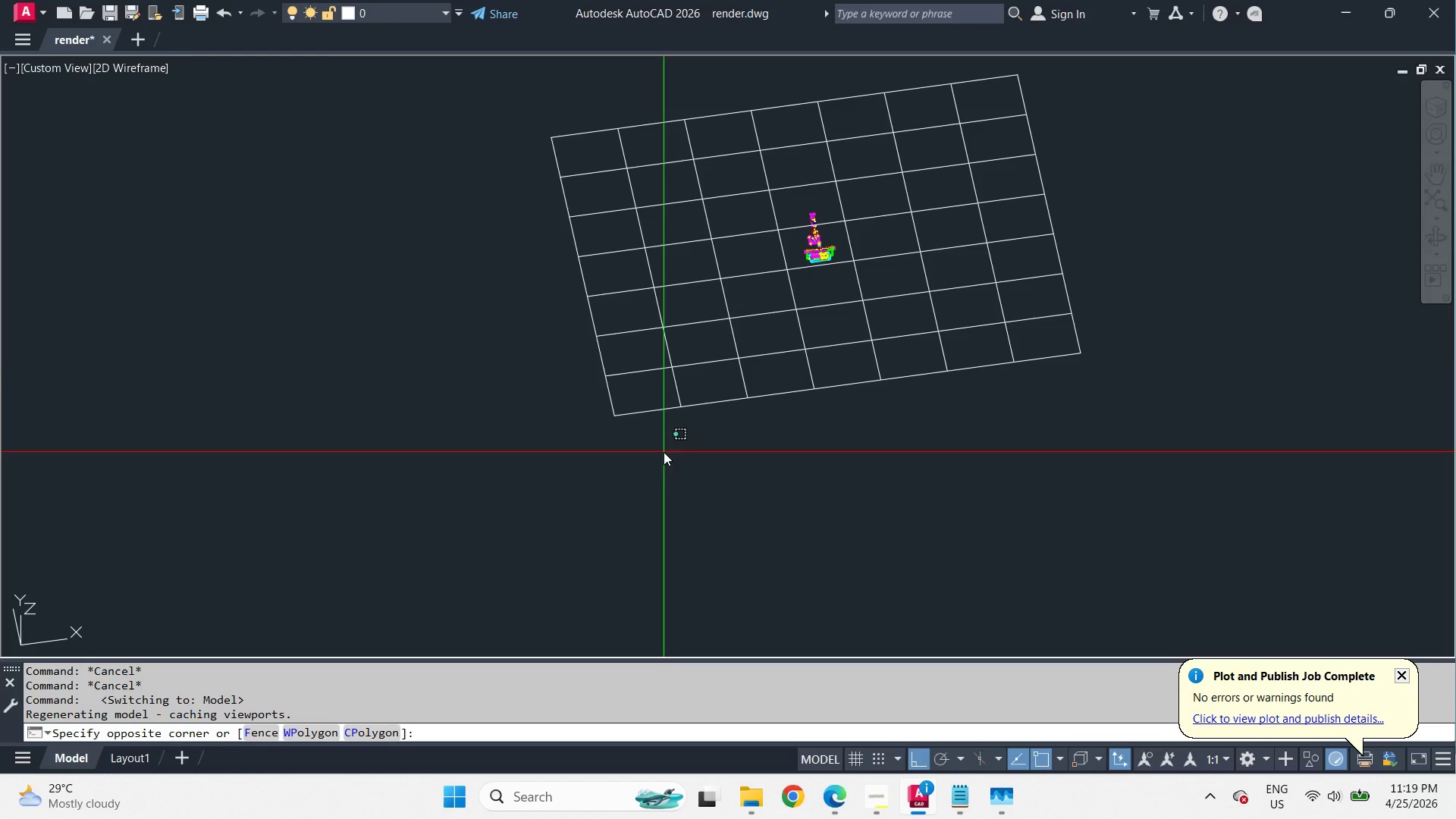 
key(E)
 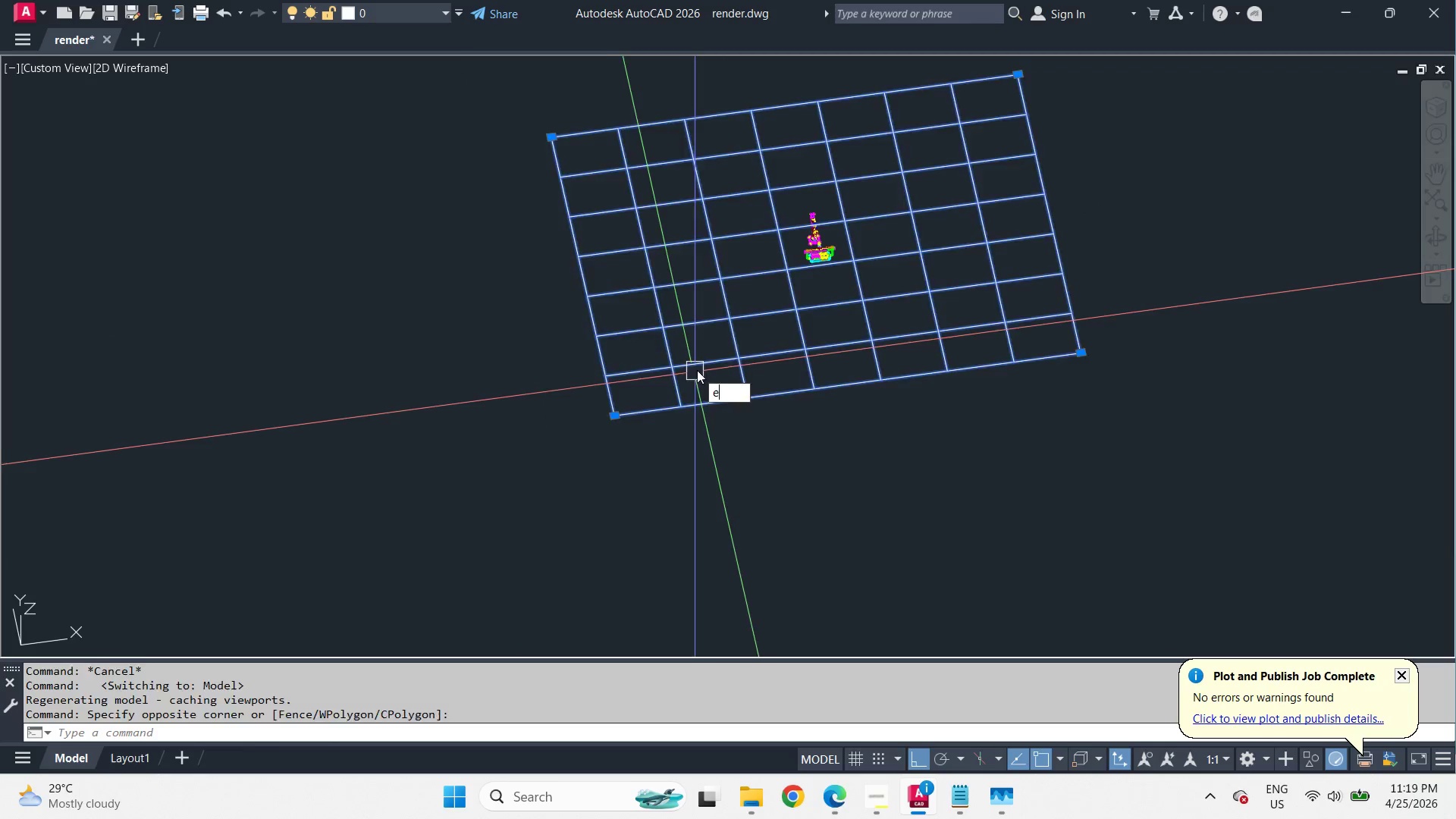 
key(Space)
 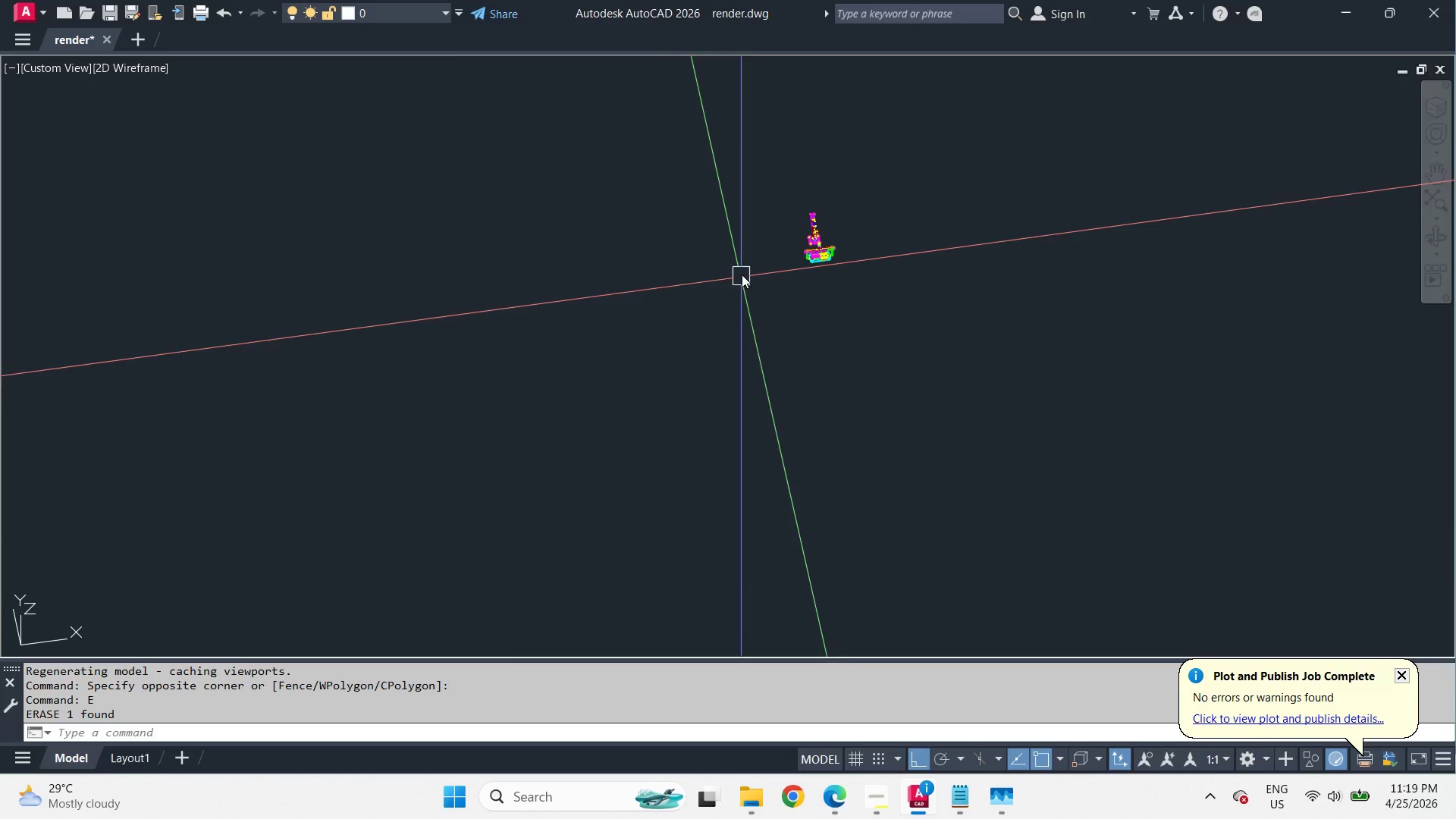 
scroll: coordinate [754, 244], scroll_direction: up, amount: 2.0
 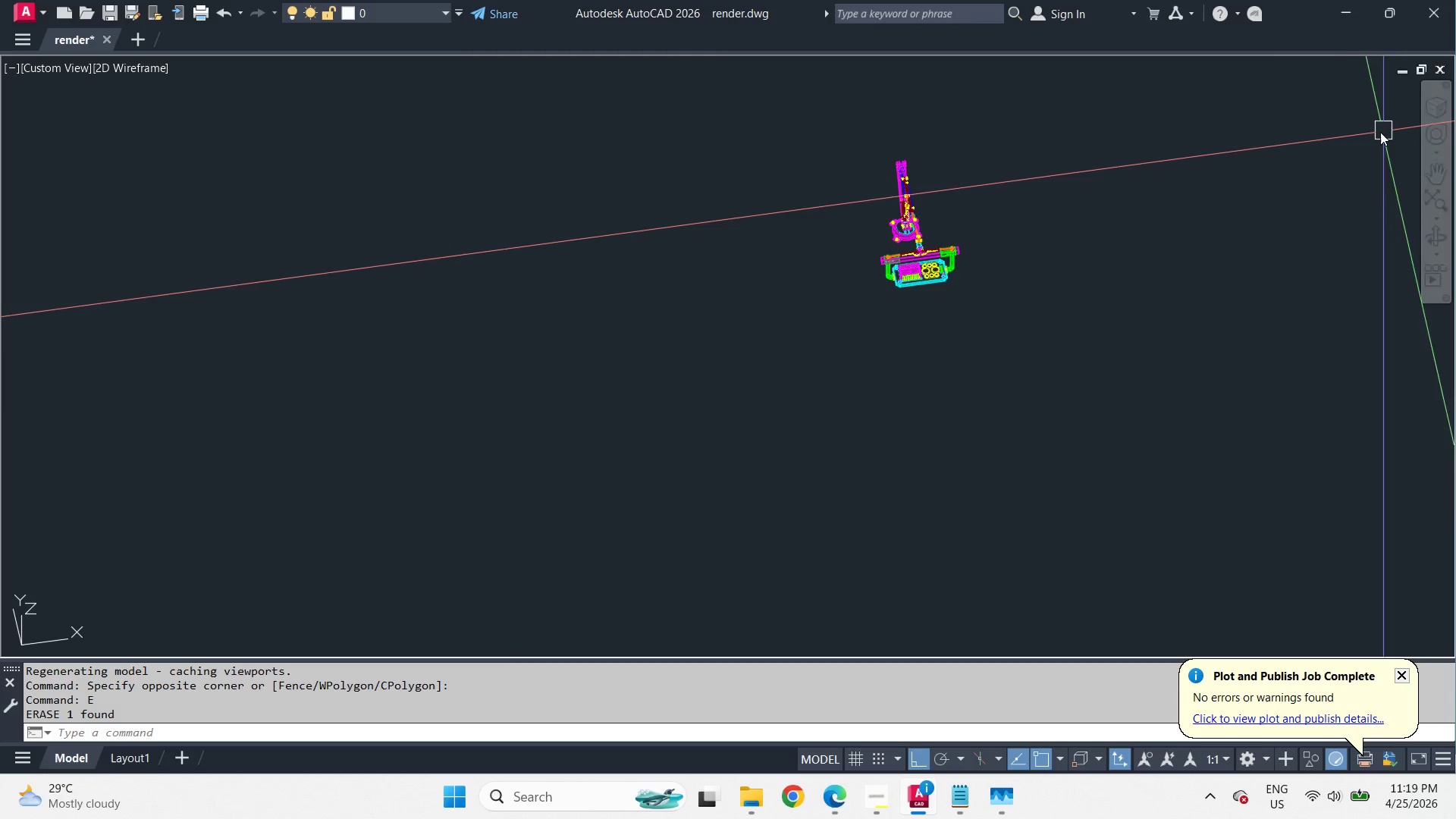 
right_click([1366, 137])
 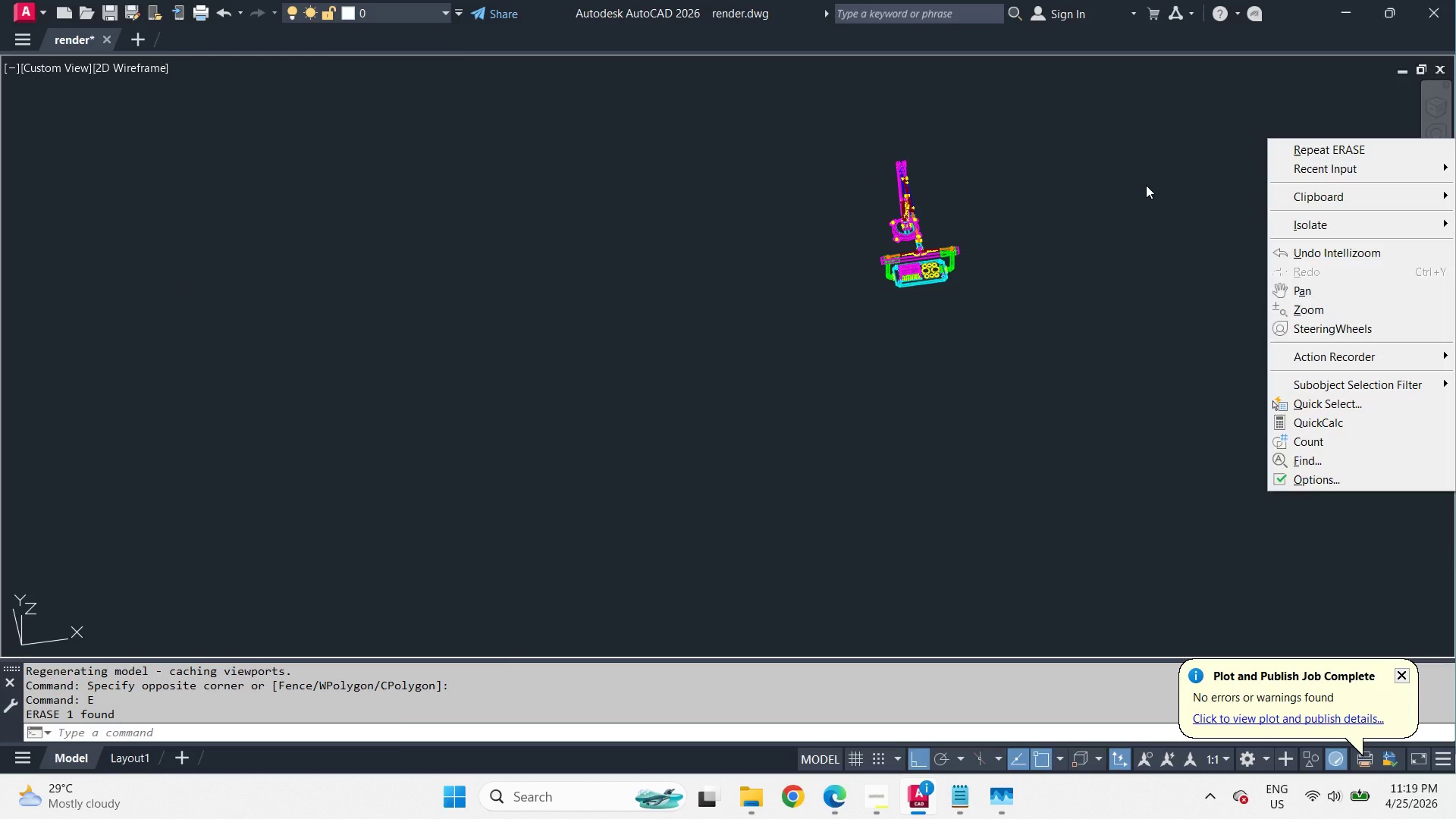 
left_click([1146, 185])
 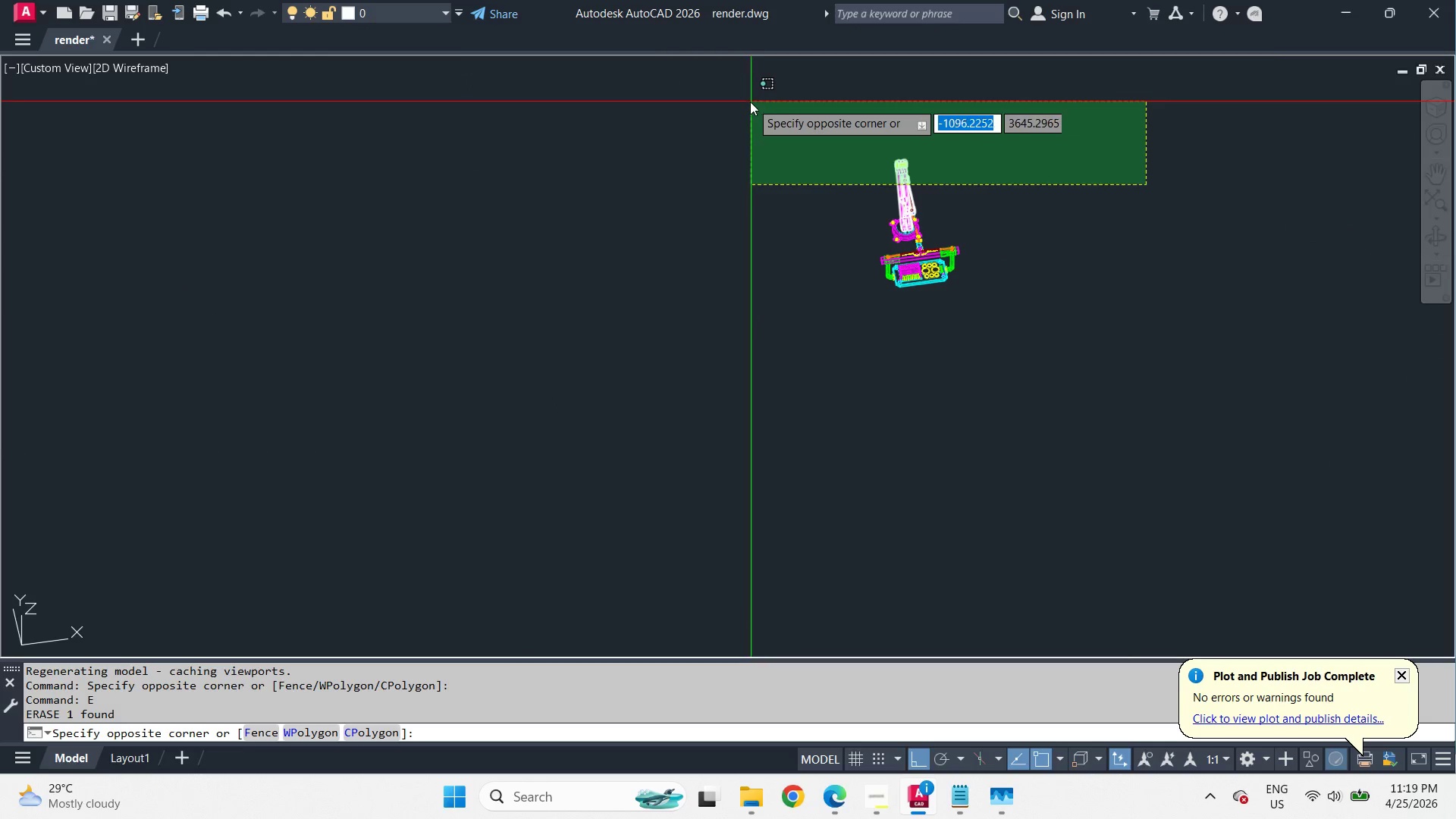 
key(Escape)
 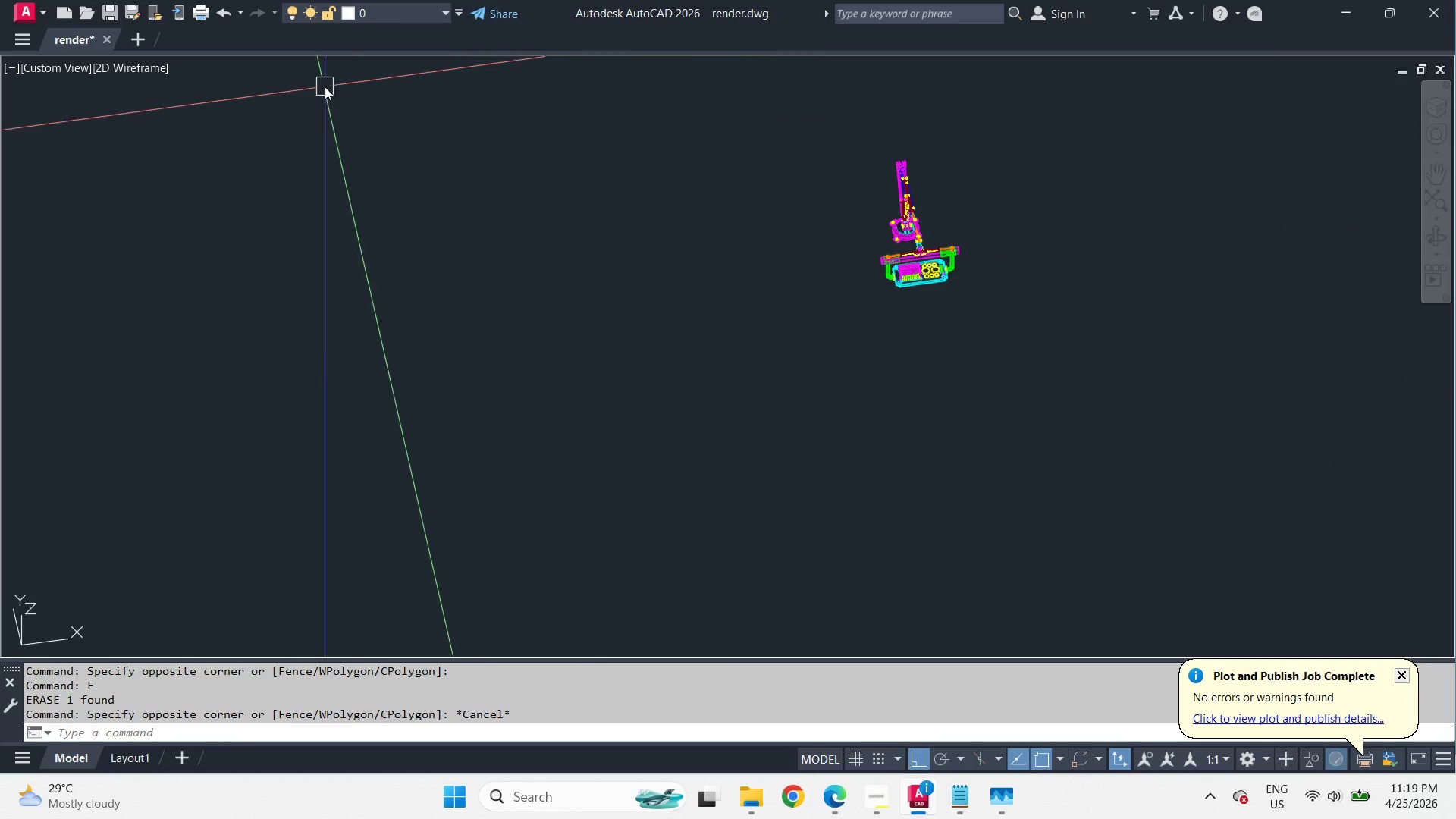 
key(Escape)
 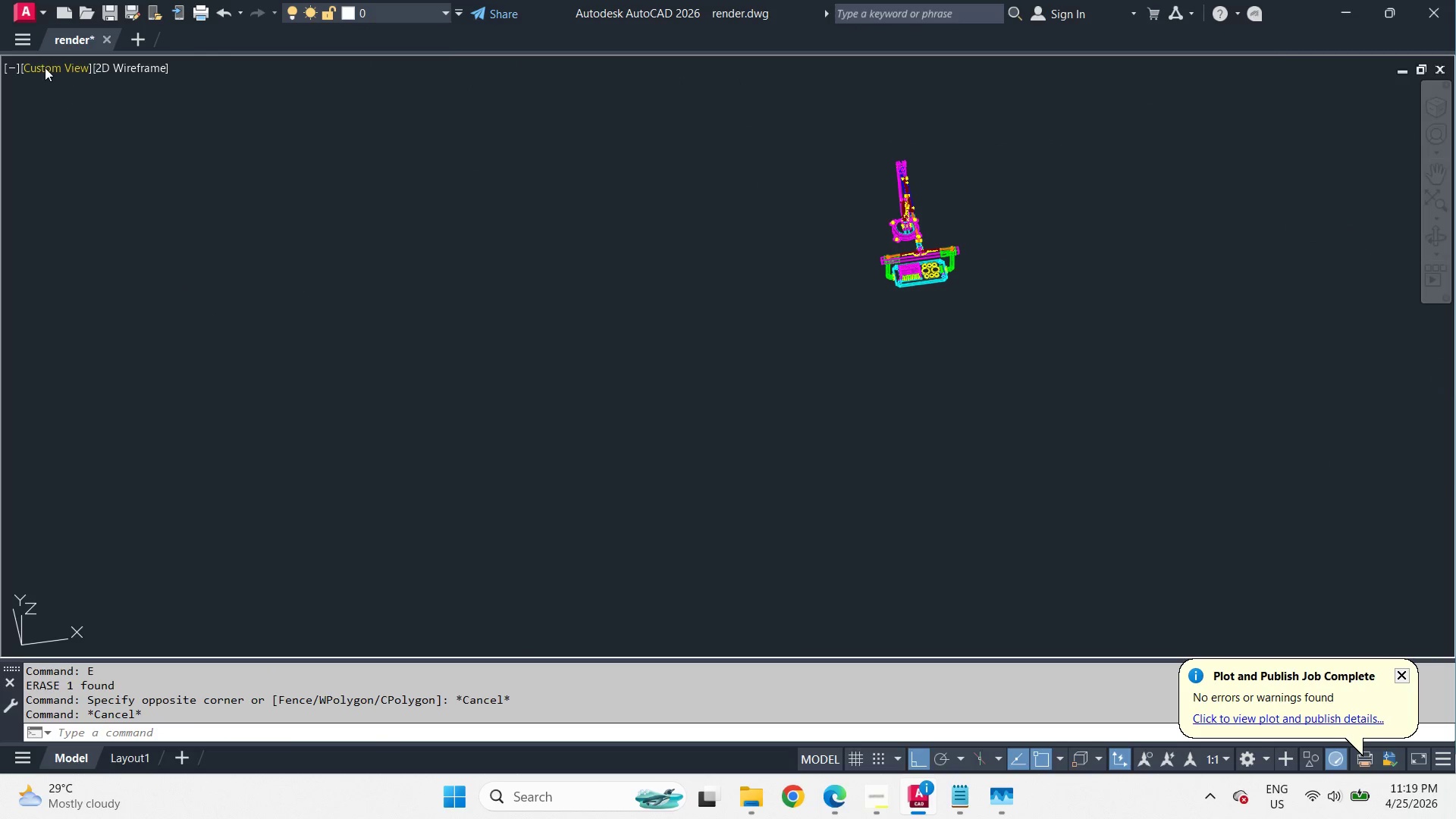 
right_click([44, 67])
 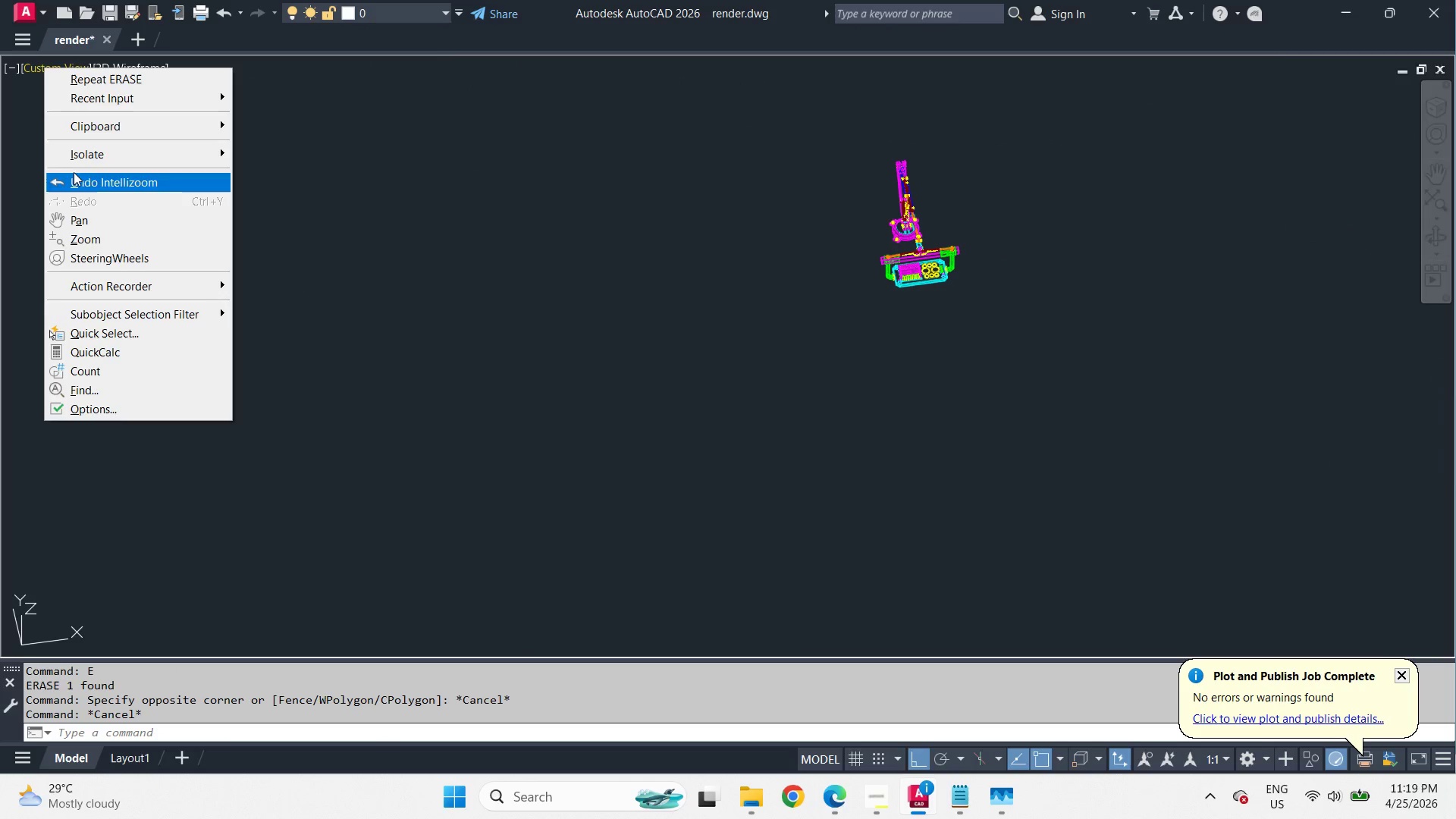 
key(Escape)
 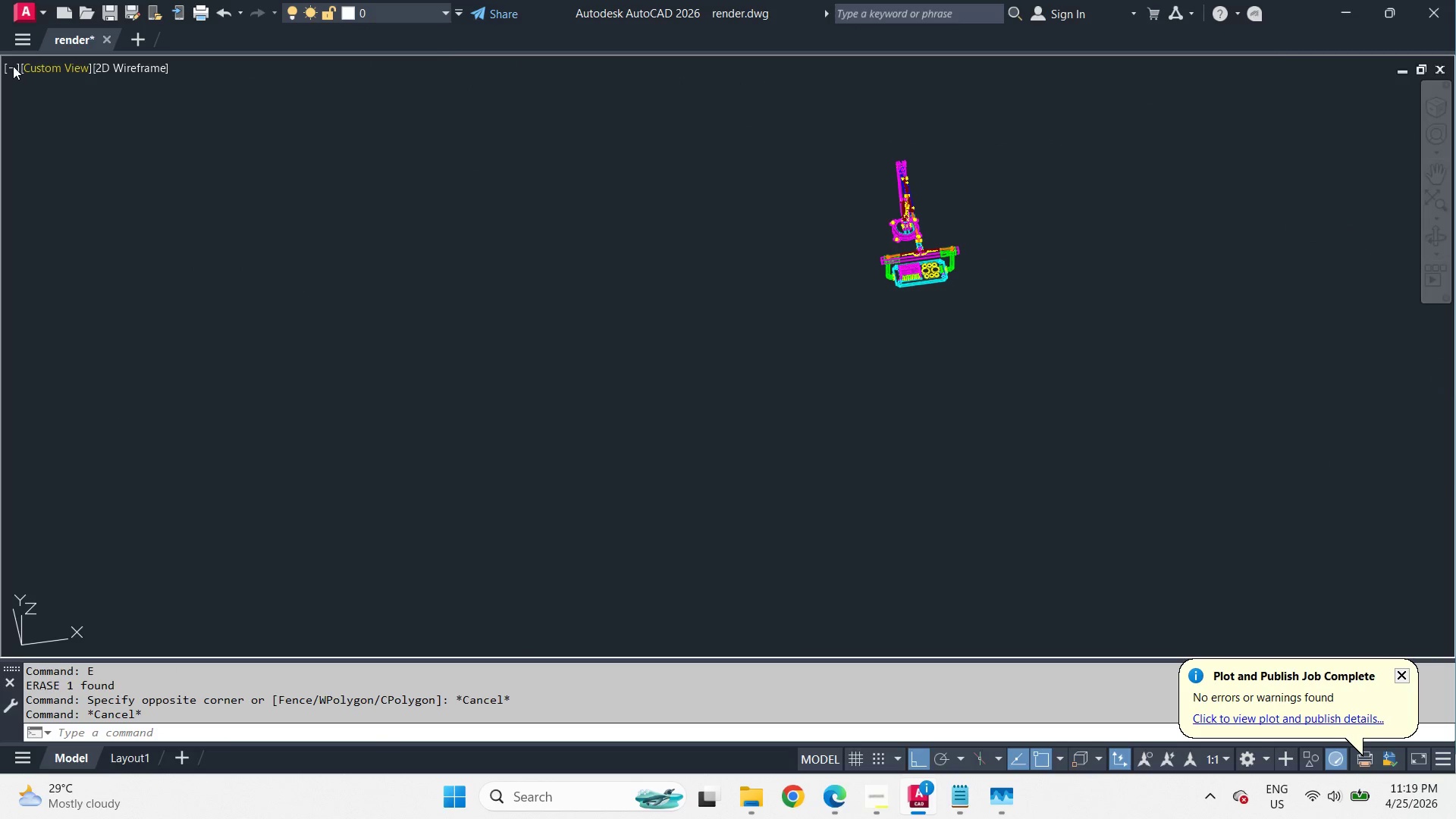 
right_click([12, 64])
 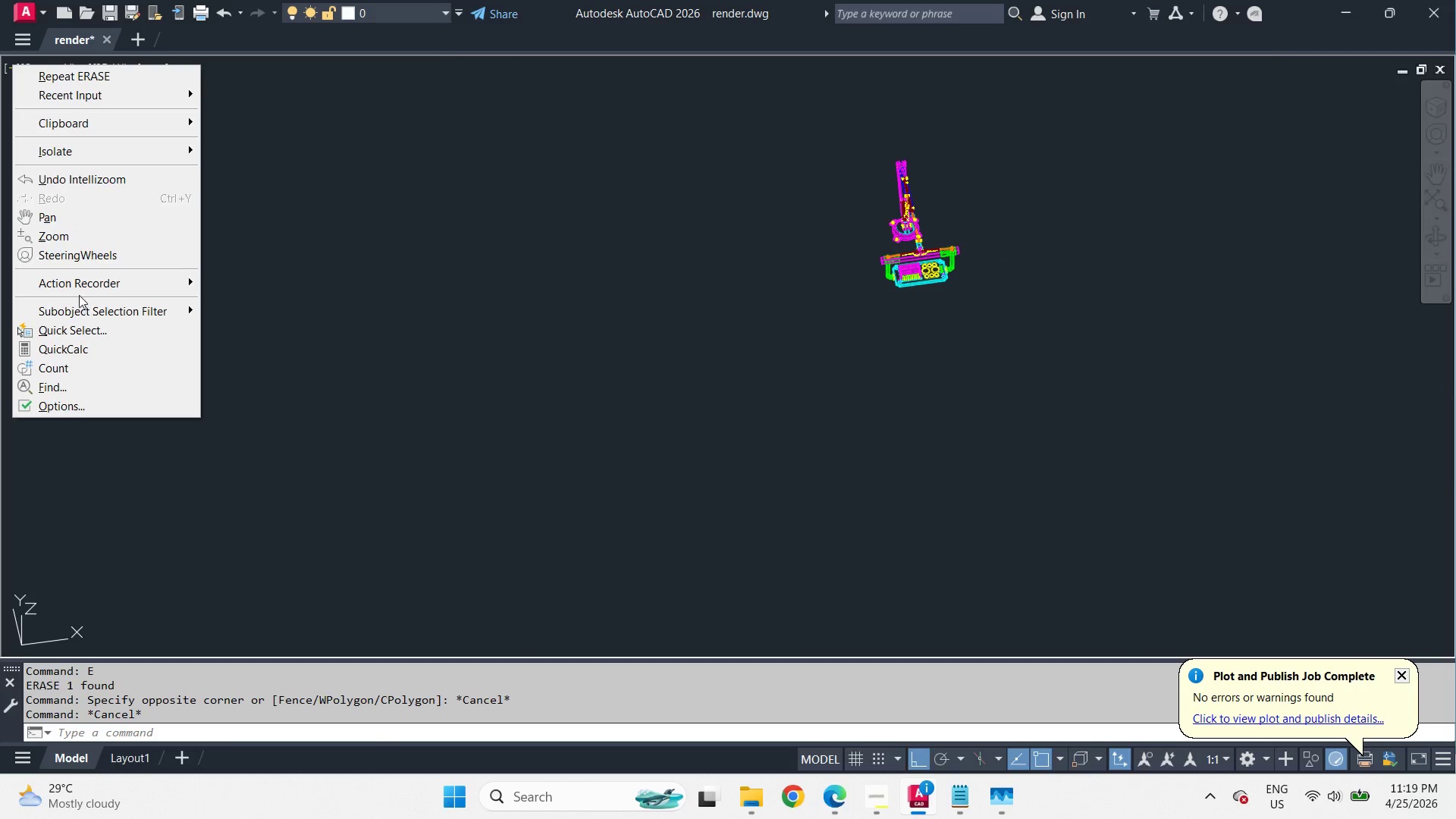 
key(Escape)
 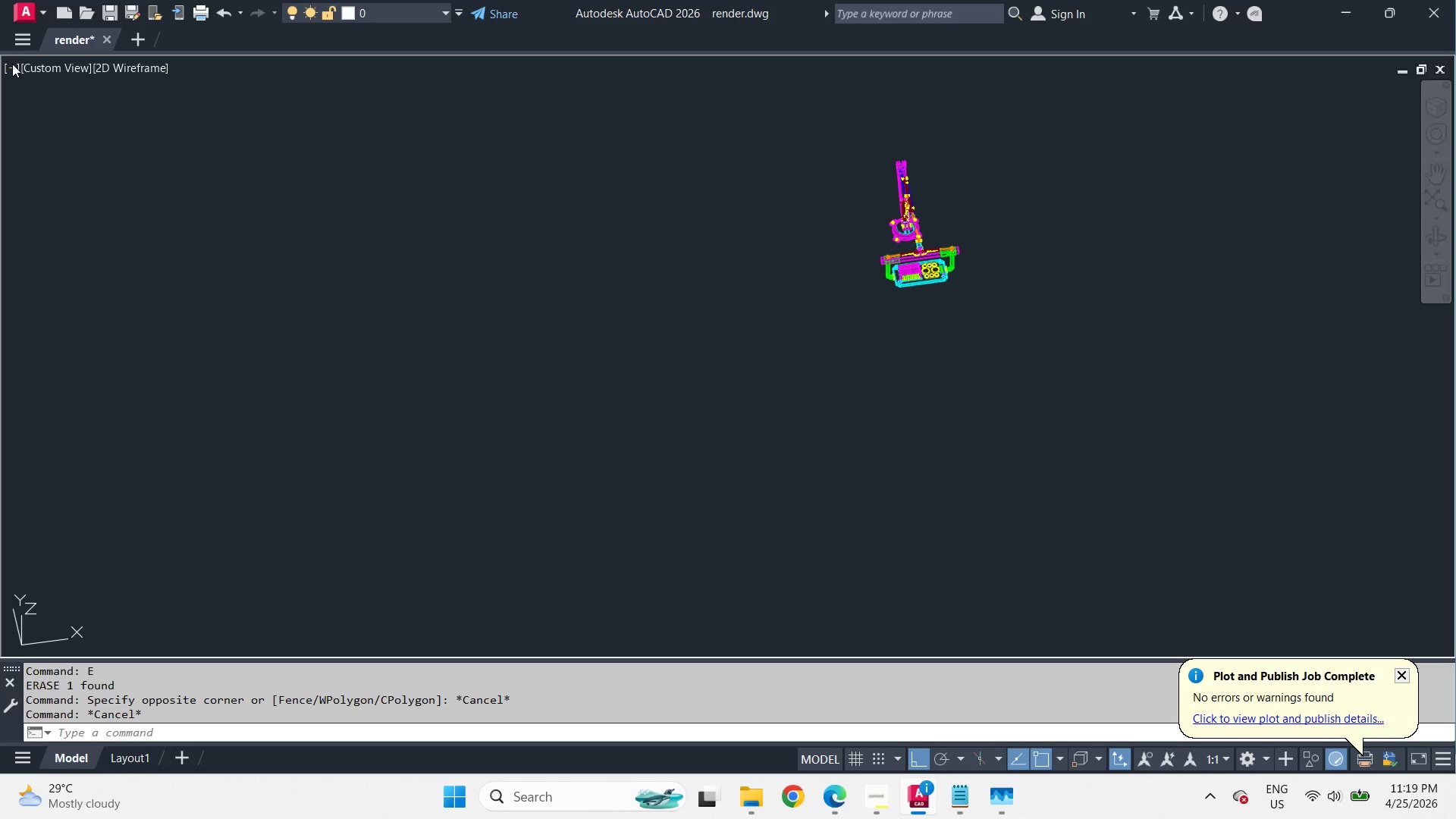 
left_click([12, 64])
 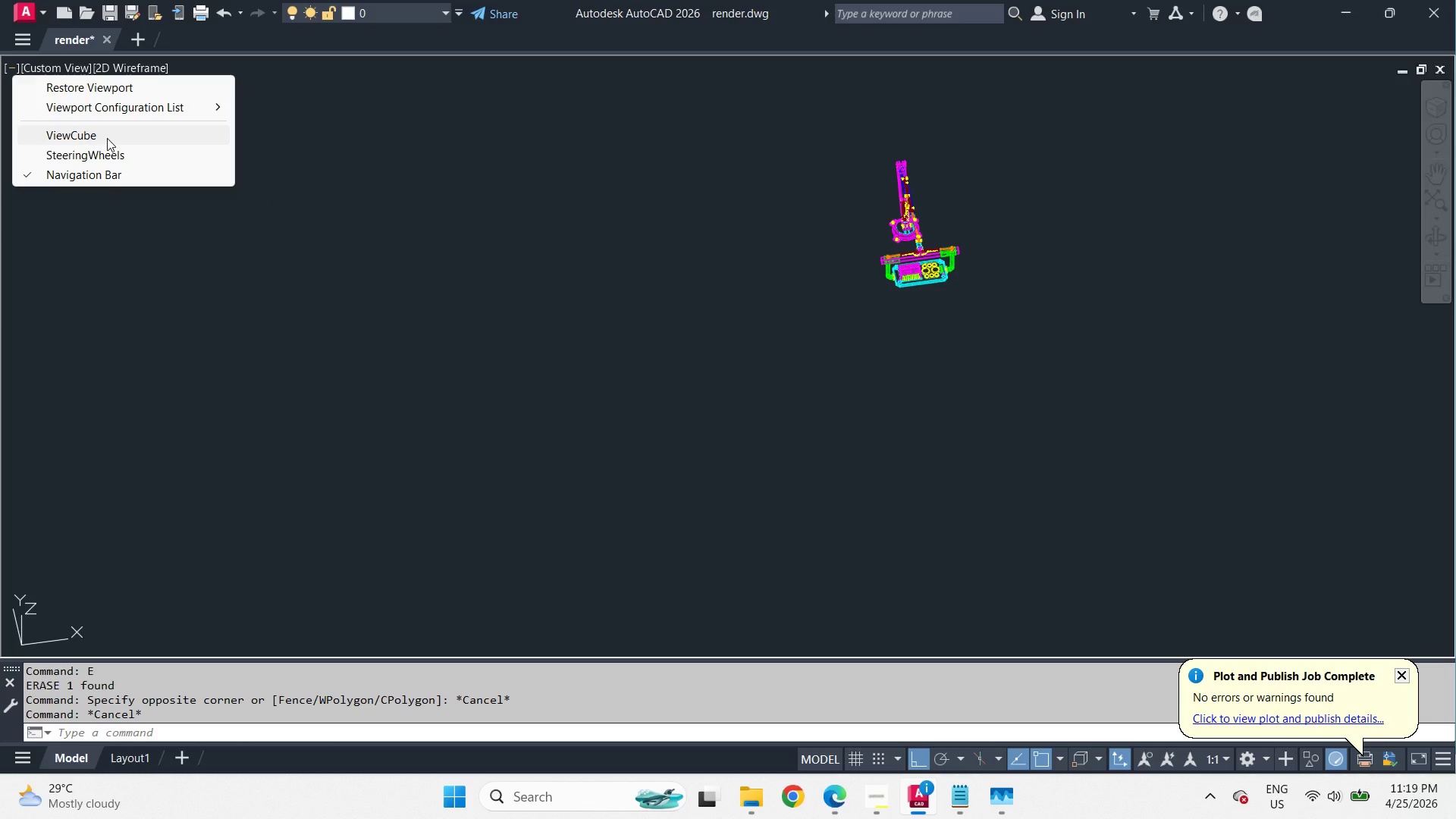 
wait(5.14)
 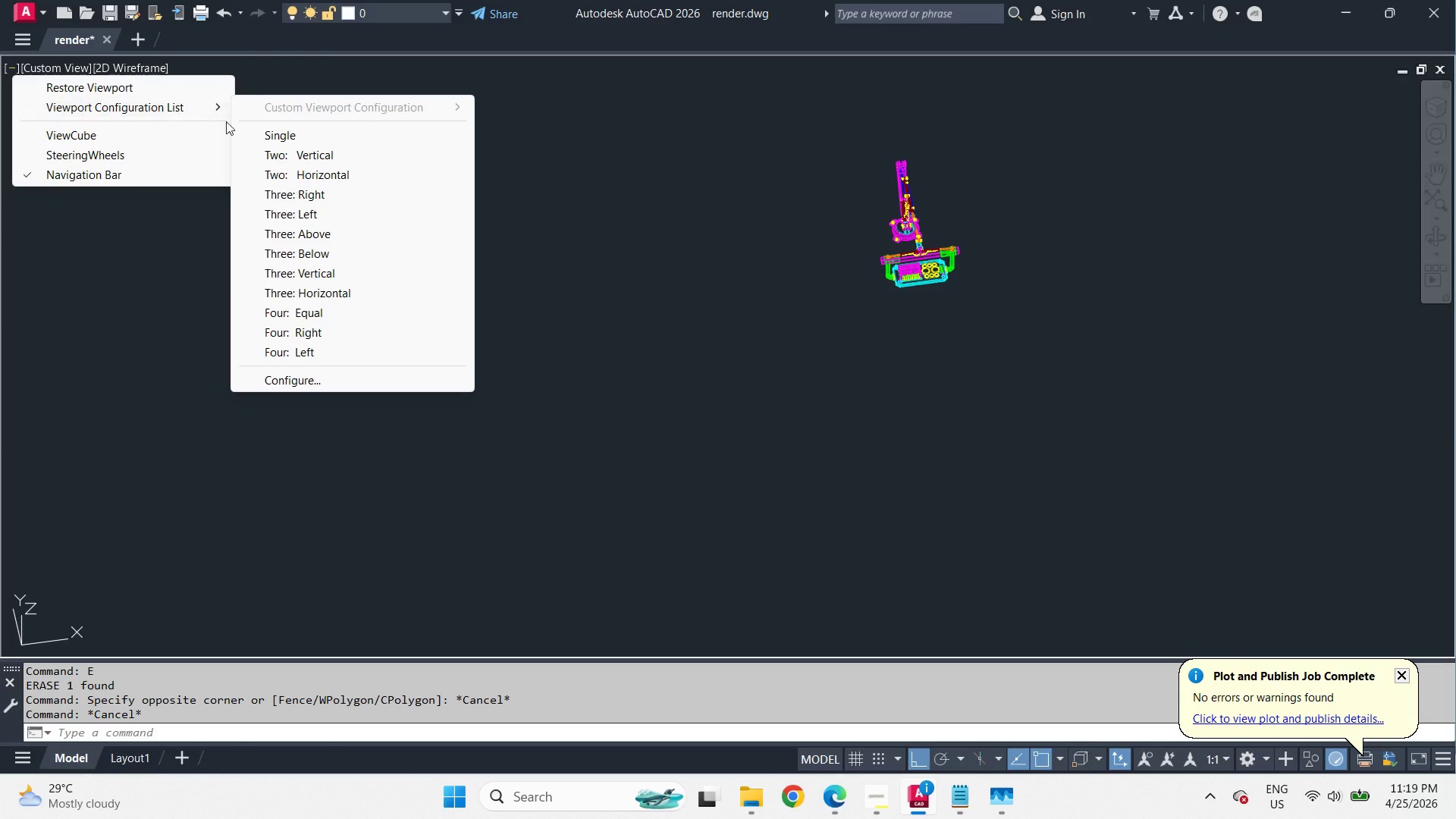 
key(Escape)
 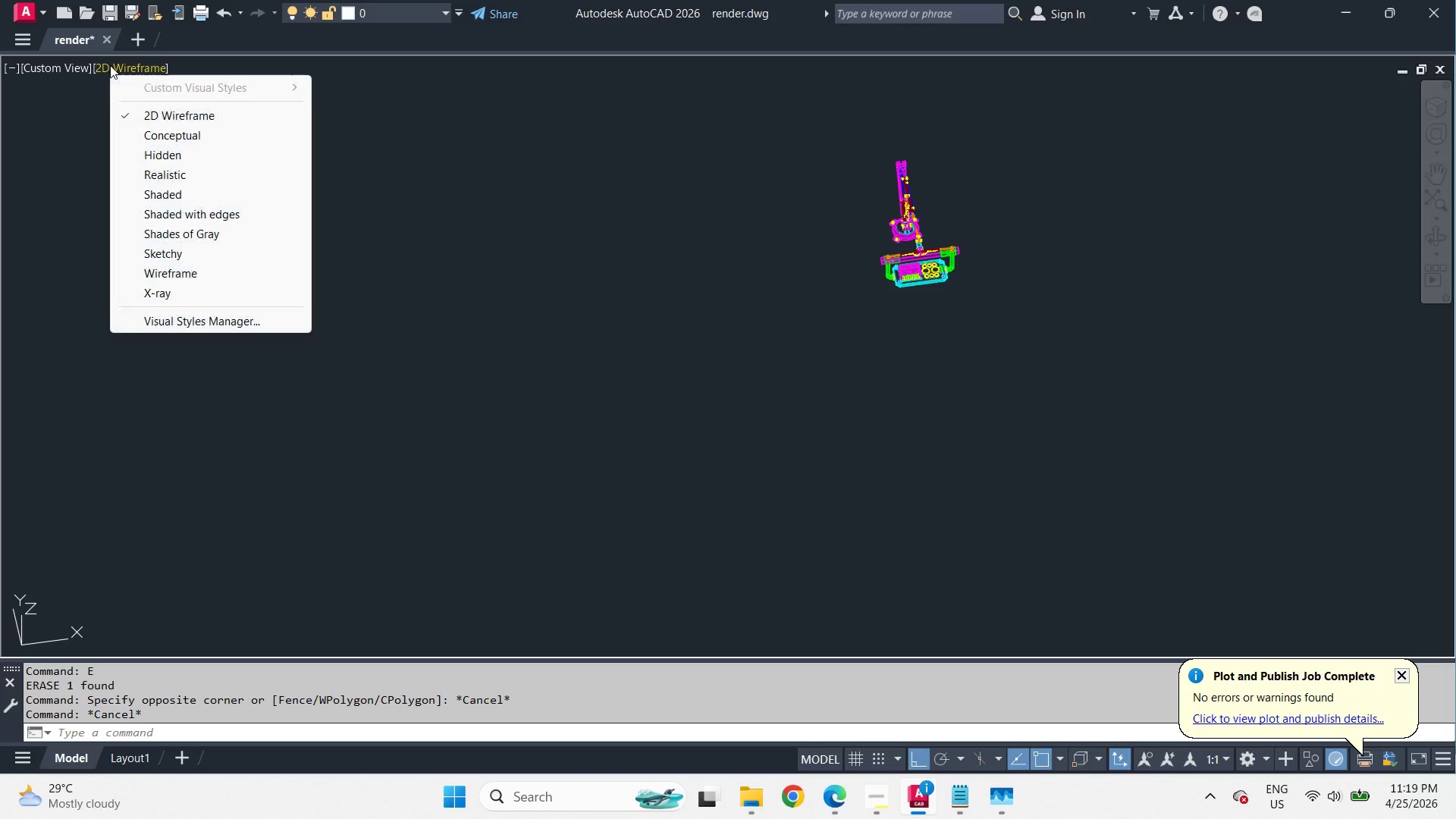 
key(Escape)
 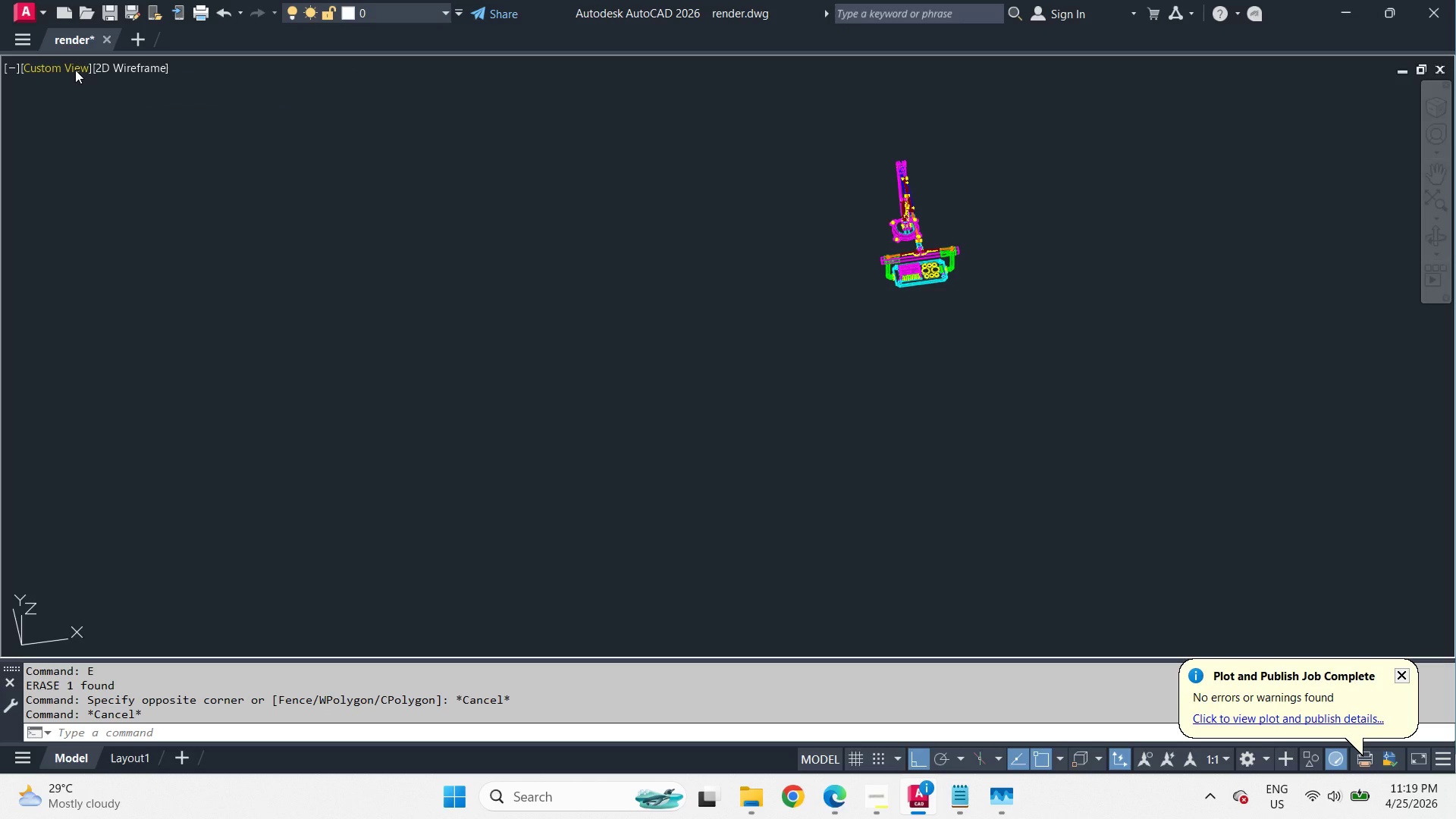 
left_click([75, 70])
 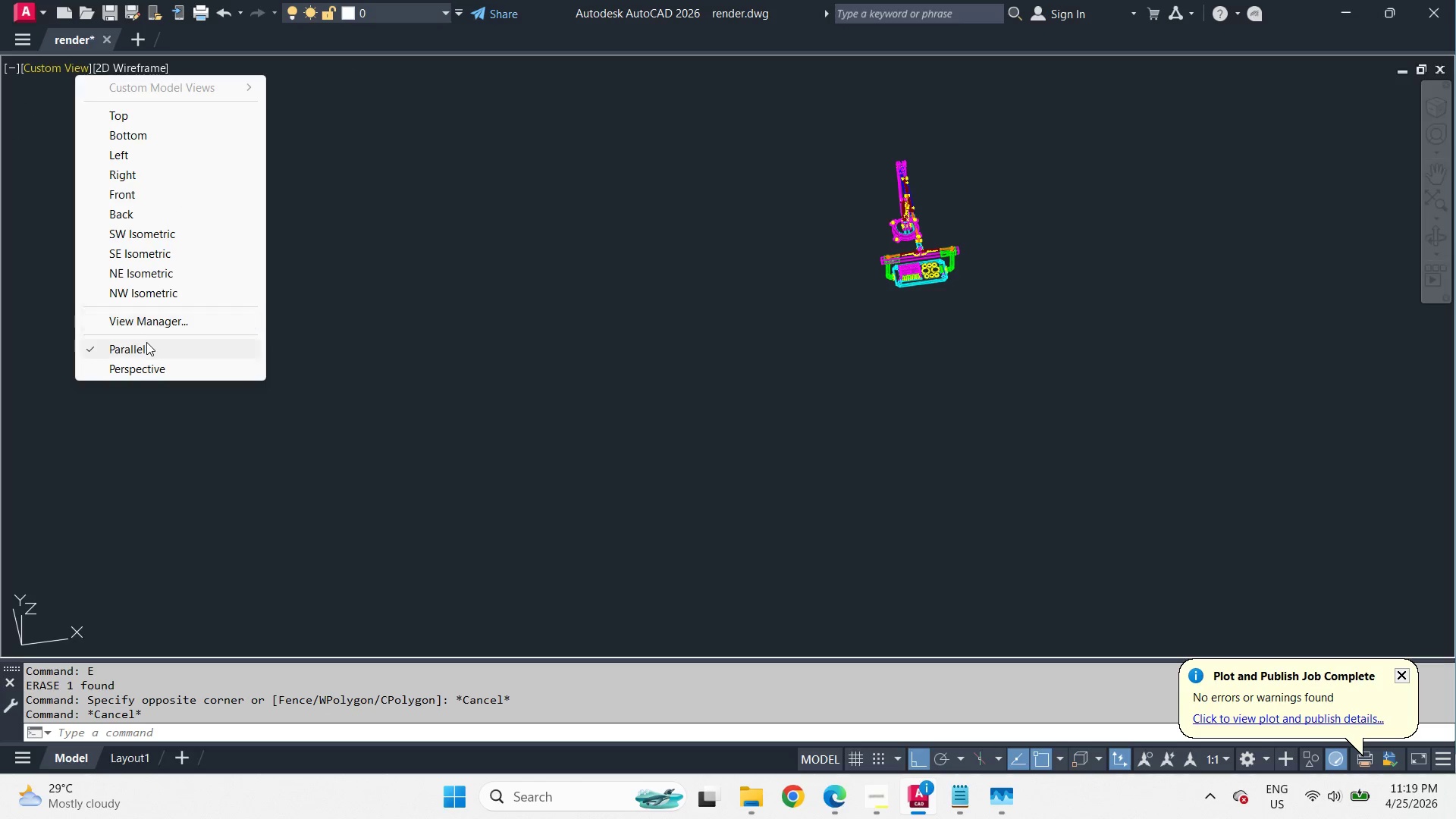 
left_click([146, 343])
 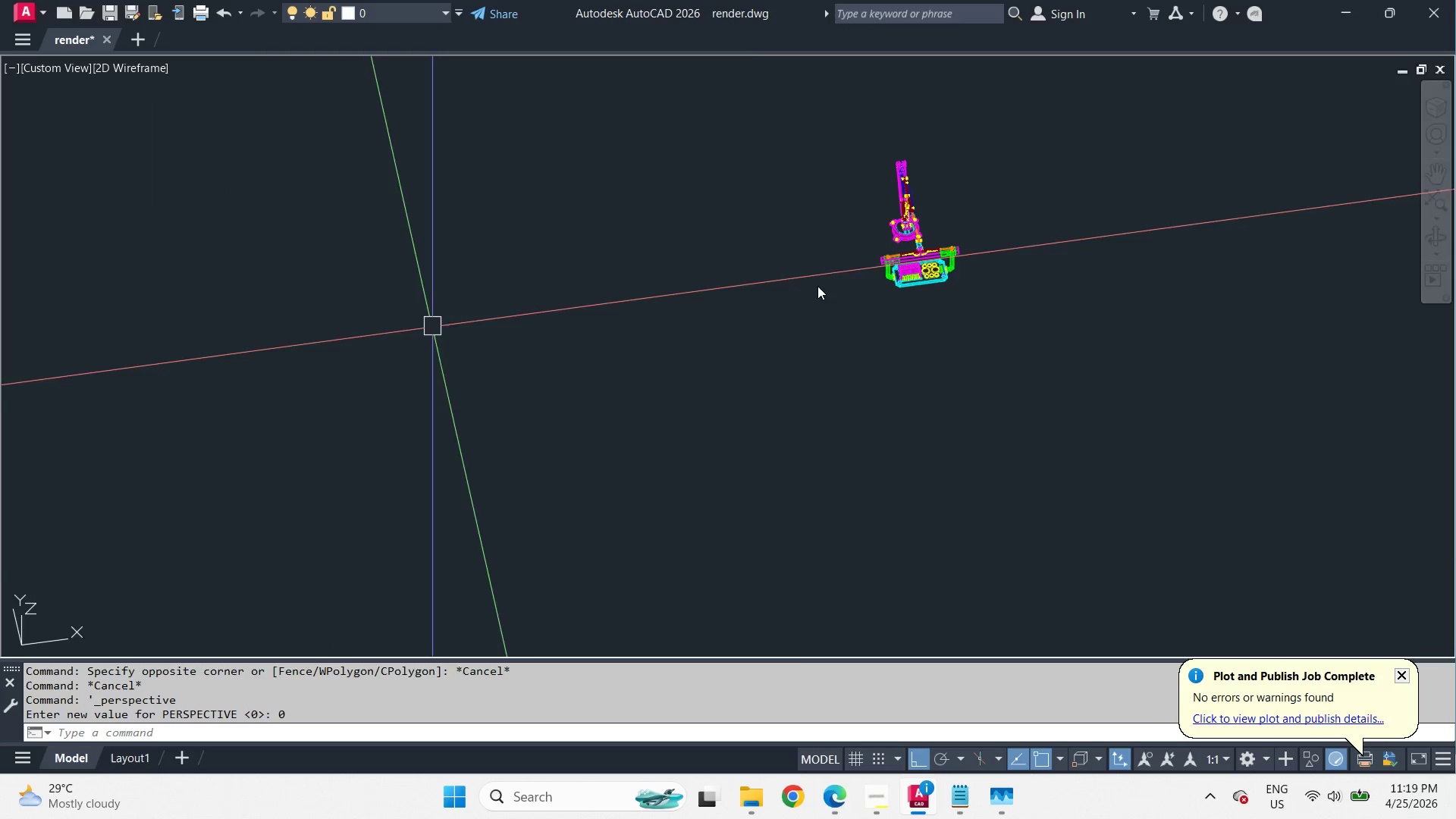 
key(Escape)
 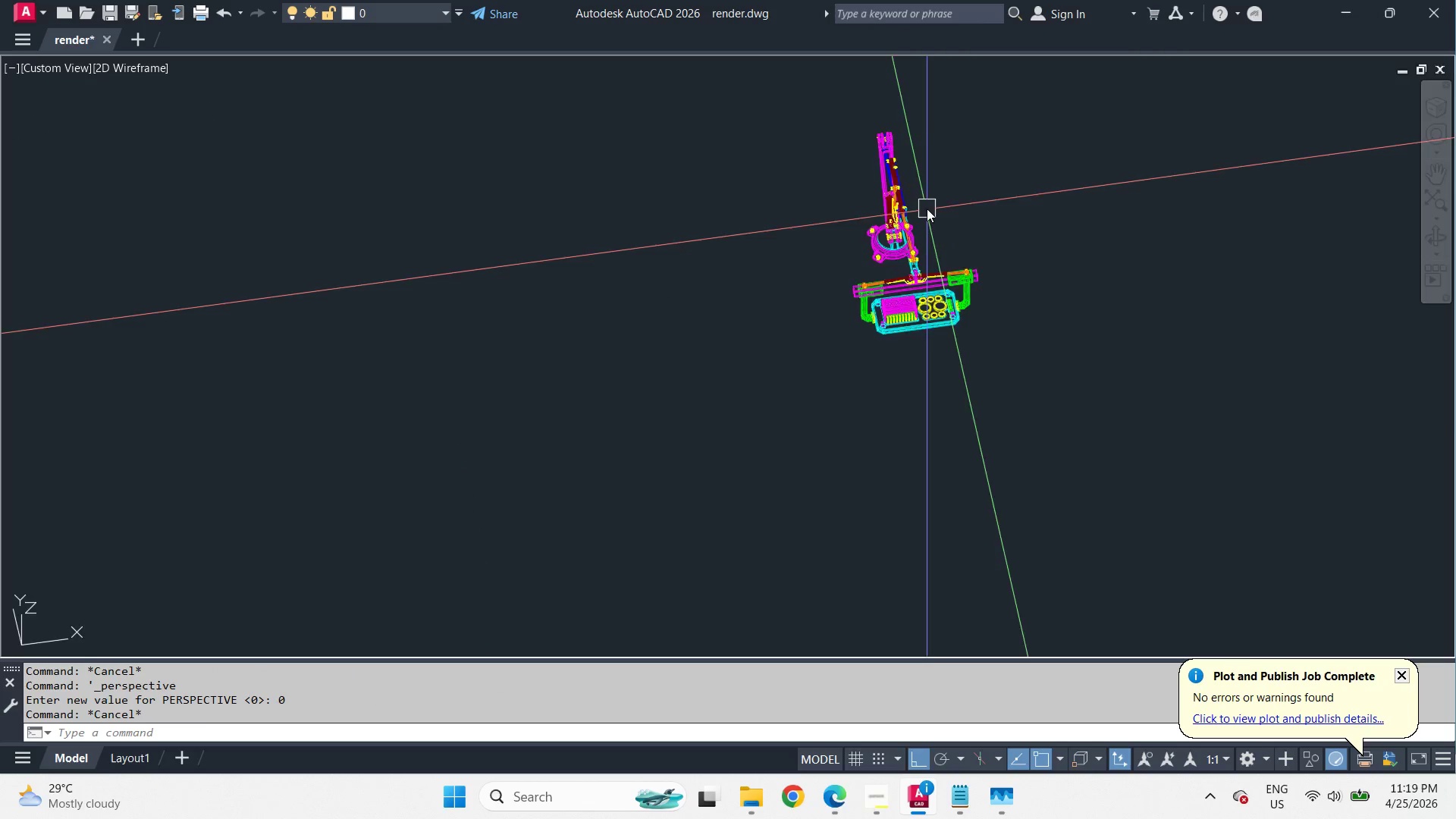 
scroll: coordinate [927, 208], scroll_direction: up, amount: 5.0
 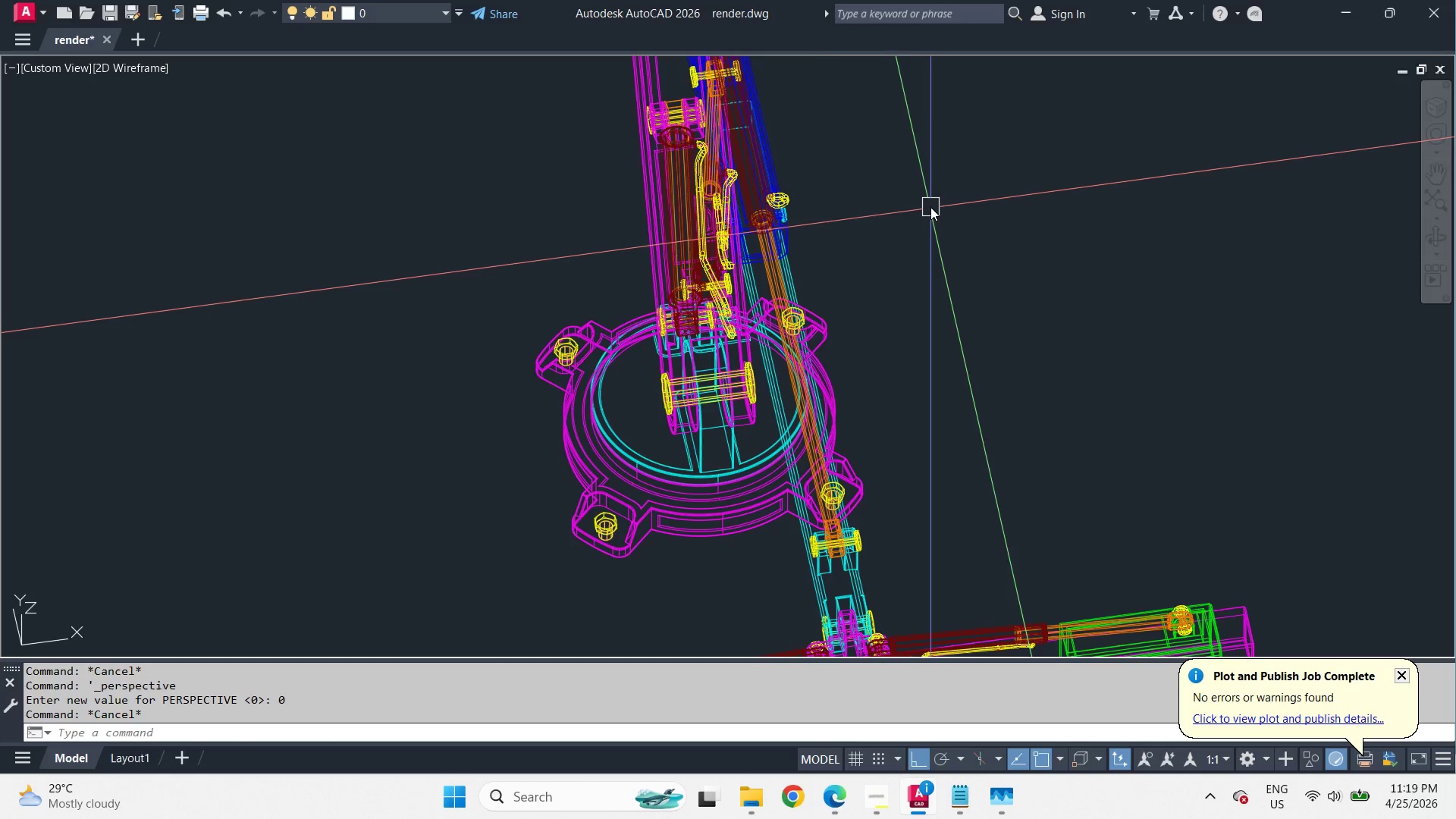 
scroll: coordinate [934, 206], scroll_direction: down, amount: 3.0
 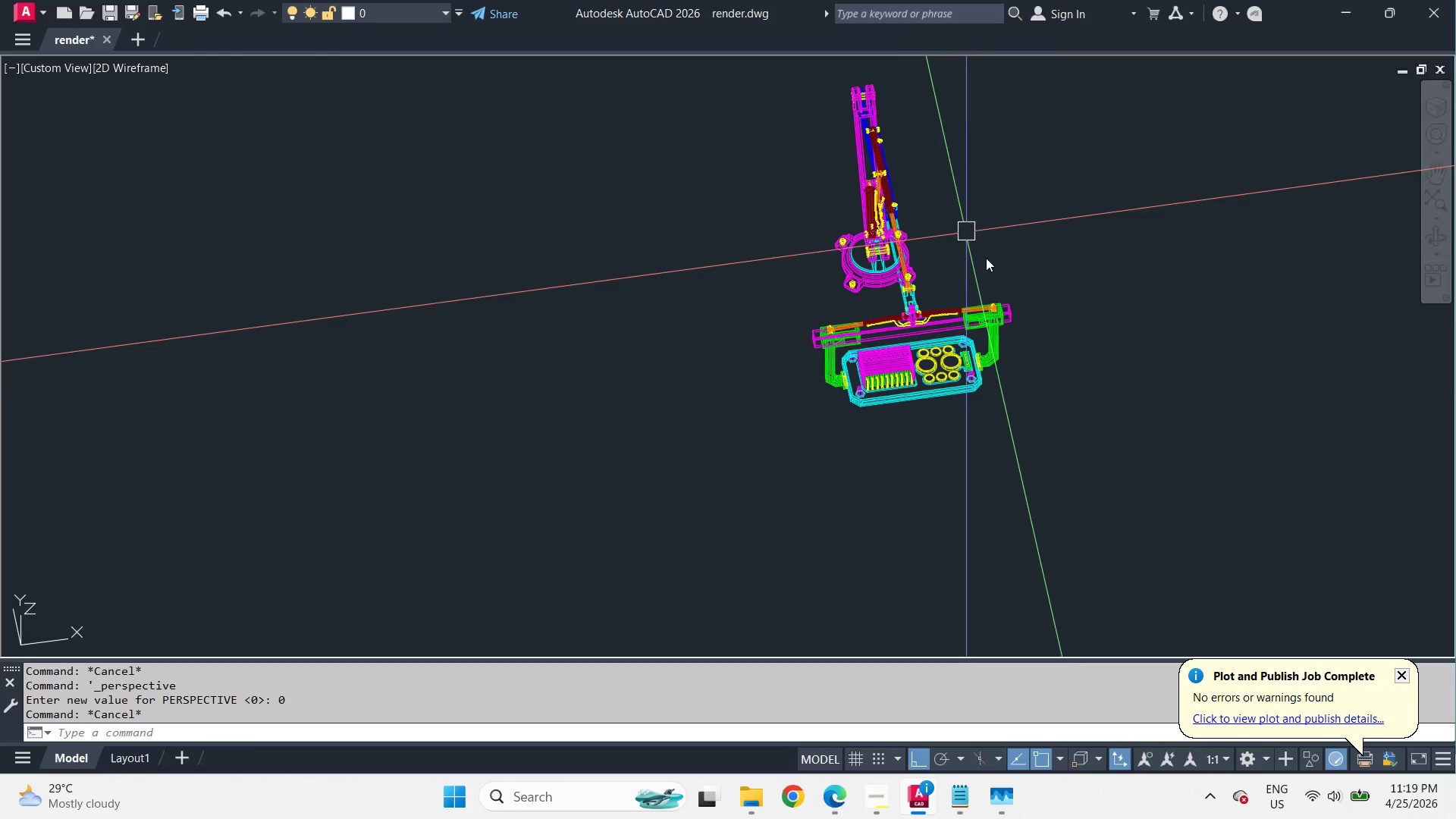 
hold_key(key=ShiftLeft, duration=2.33)
 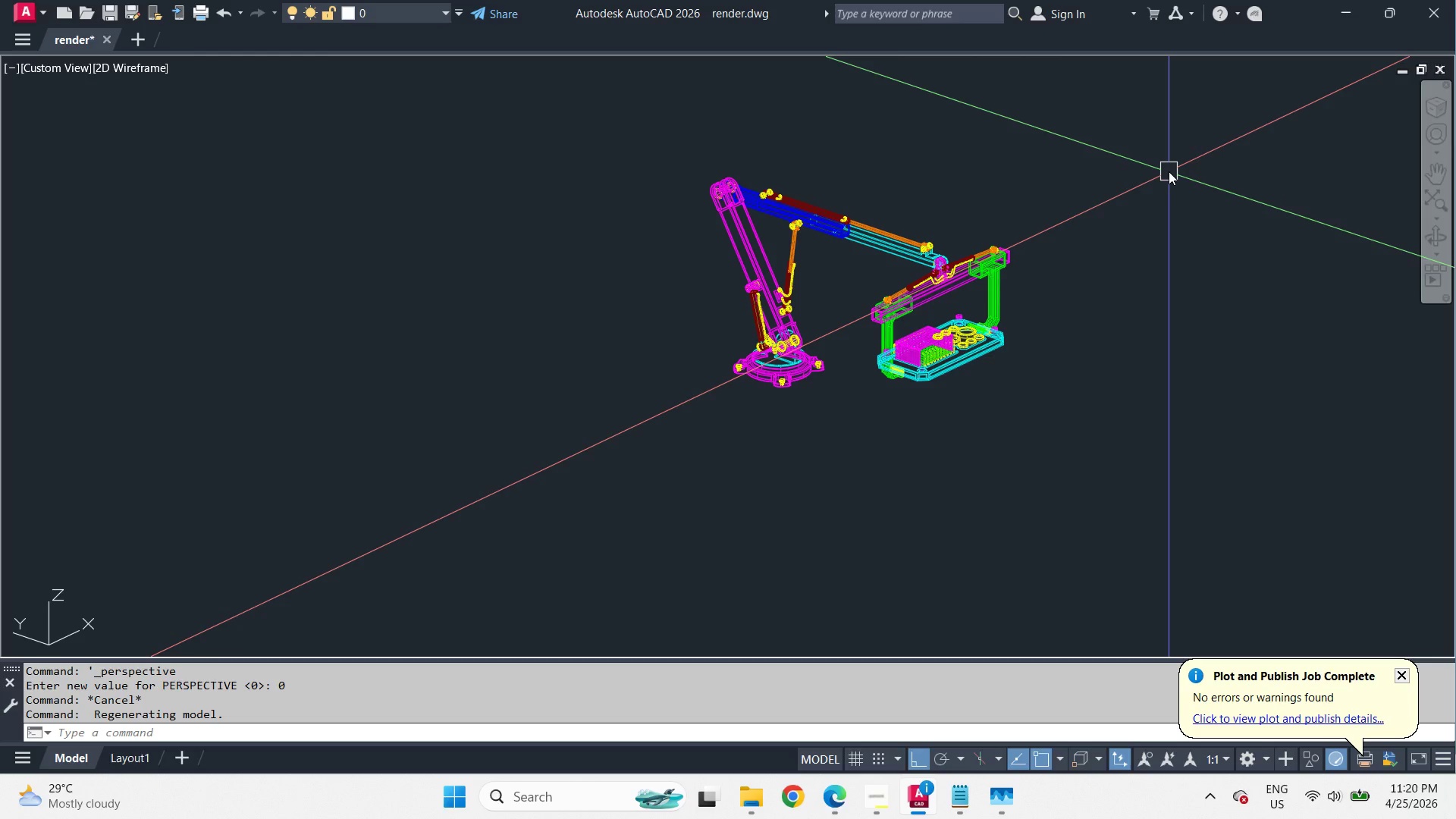 
wait(28.3)
 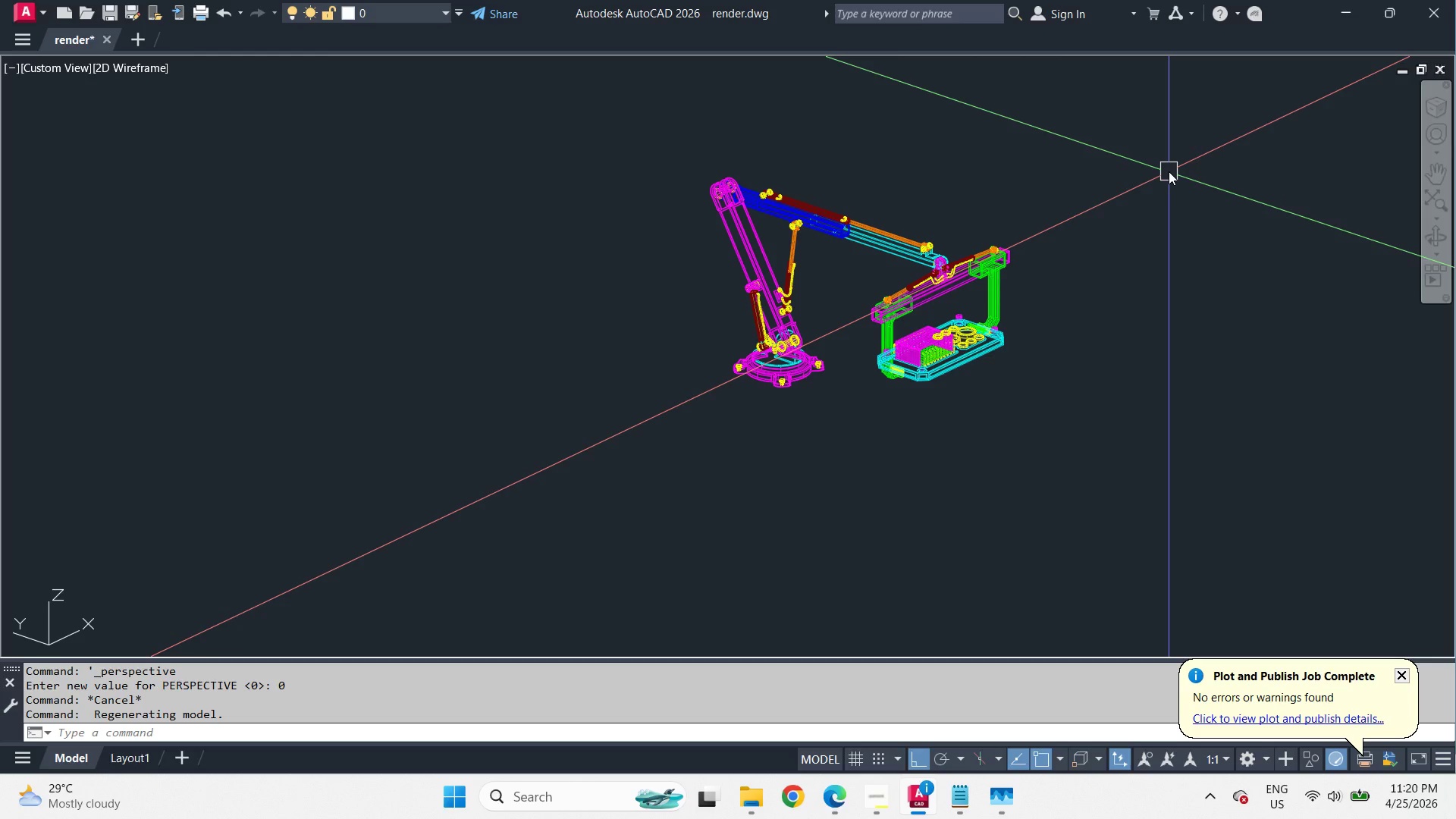 
key(Escape)
 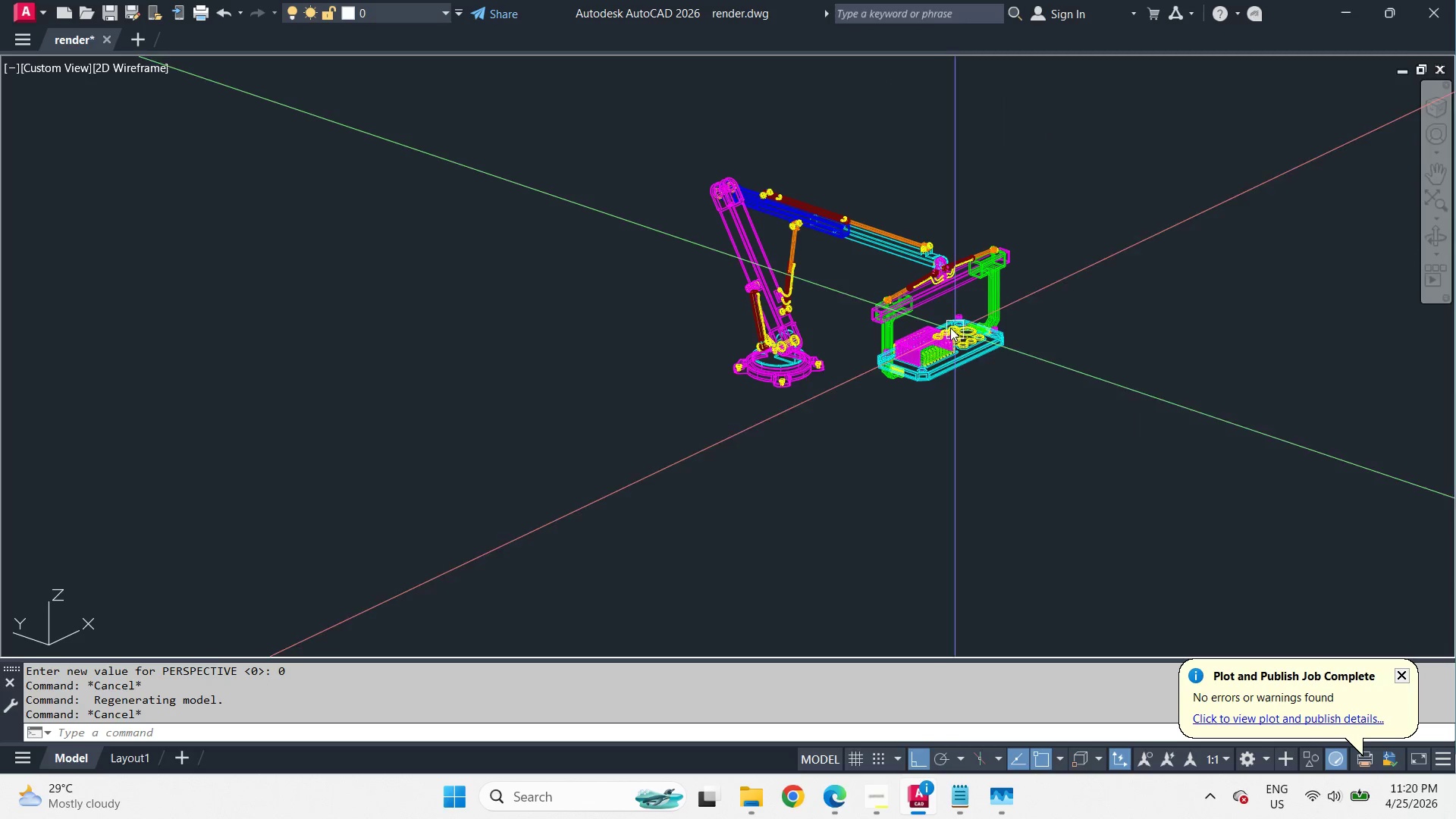 
left_click([1247, 613])
 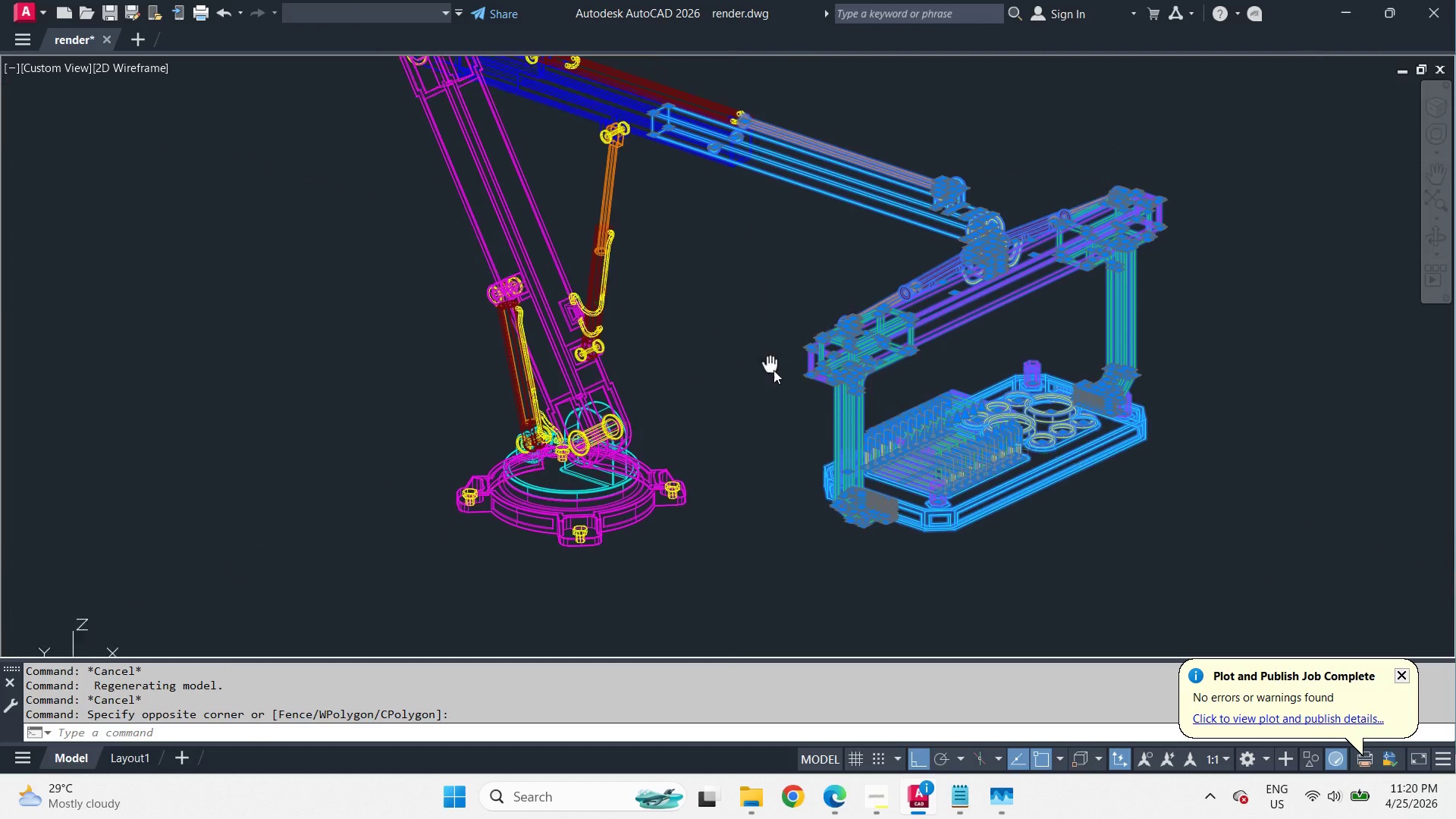 
scroll: coordinate [927, 302], scroll_direction: up, amount: 2.0
 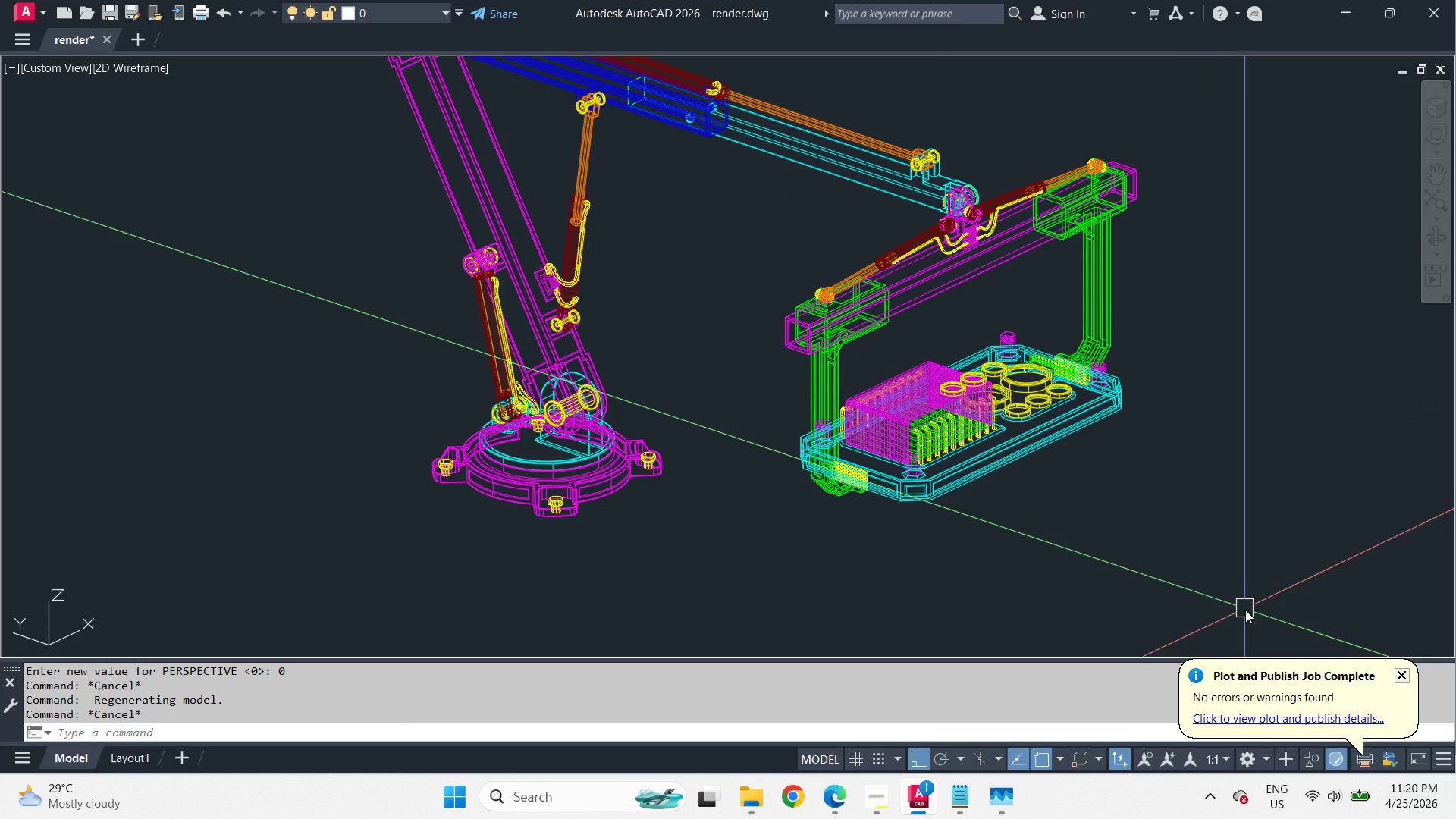 
key(M)
 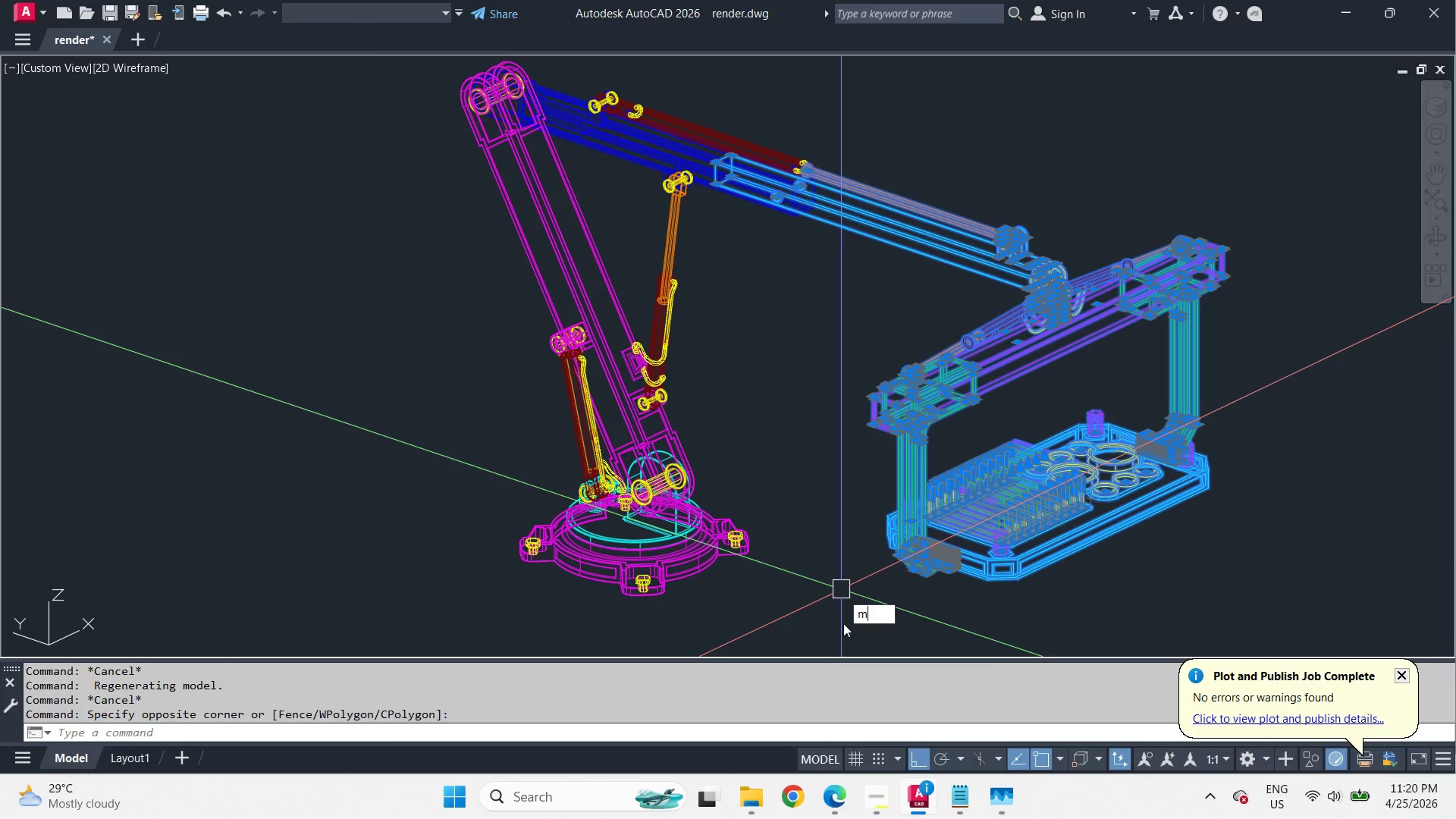 
key(Space)
 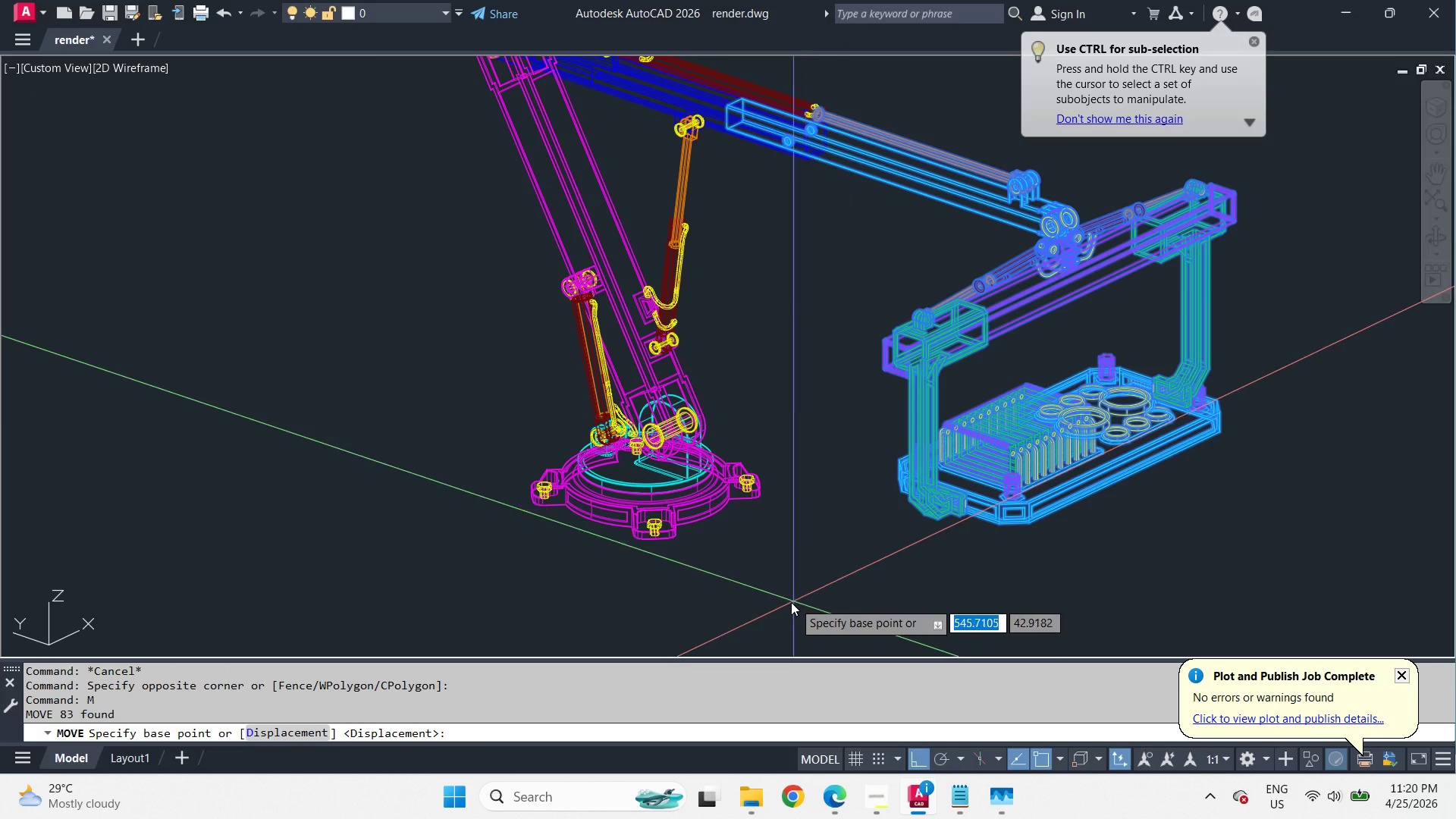 
left_click_drag(start_coordinate=[536, 608], to_coordinate=[517, 598])
 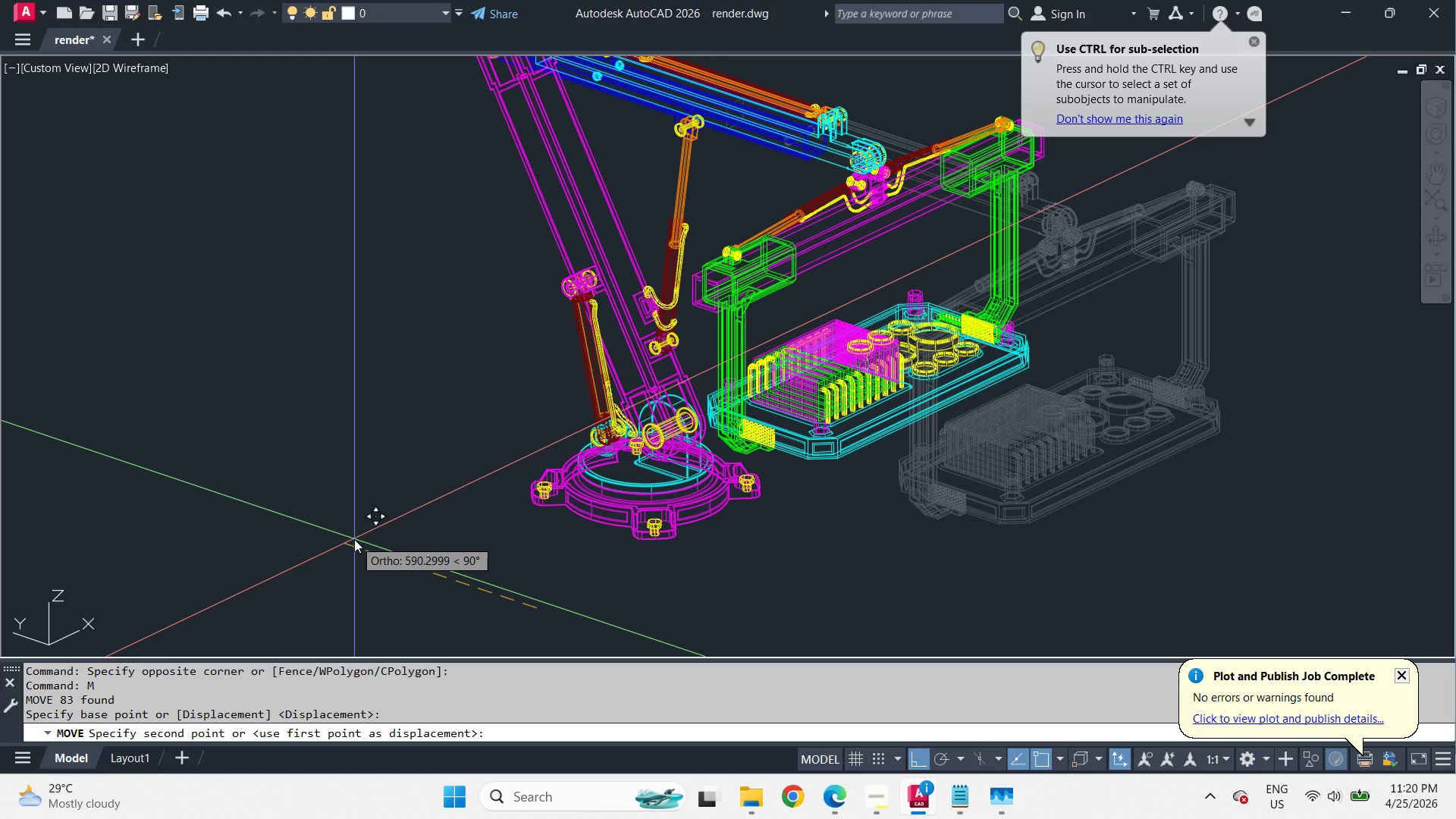 
key(Numpad2)
 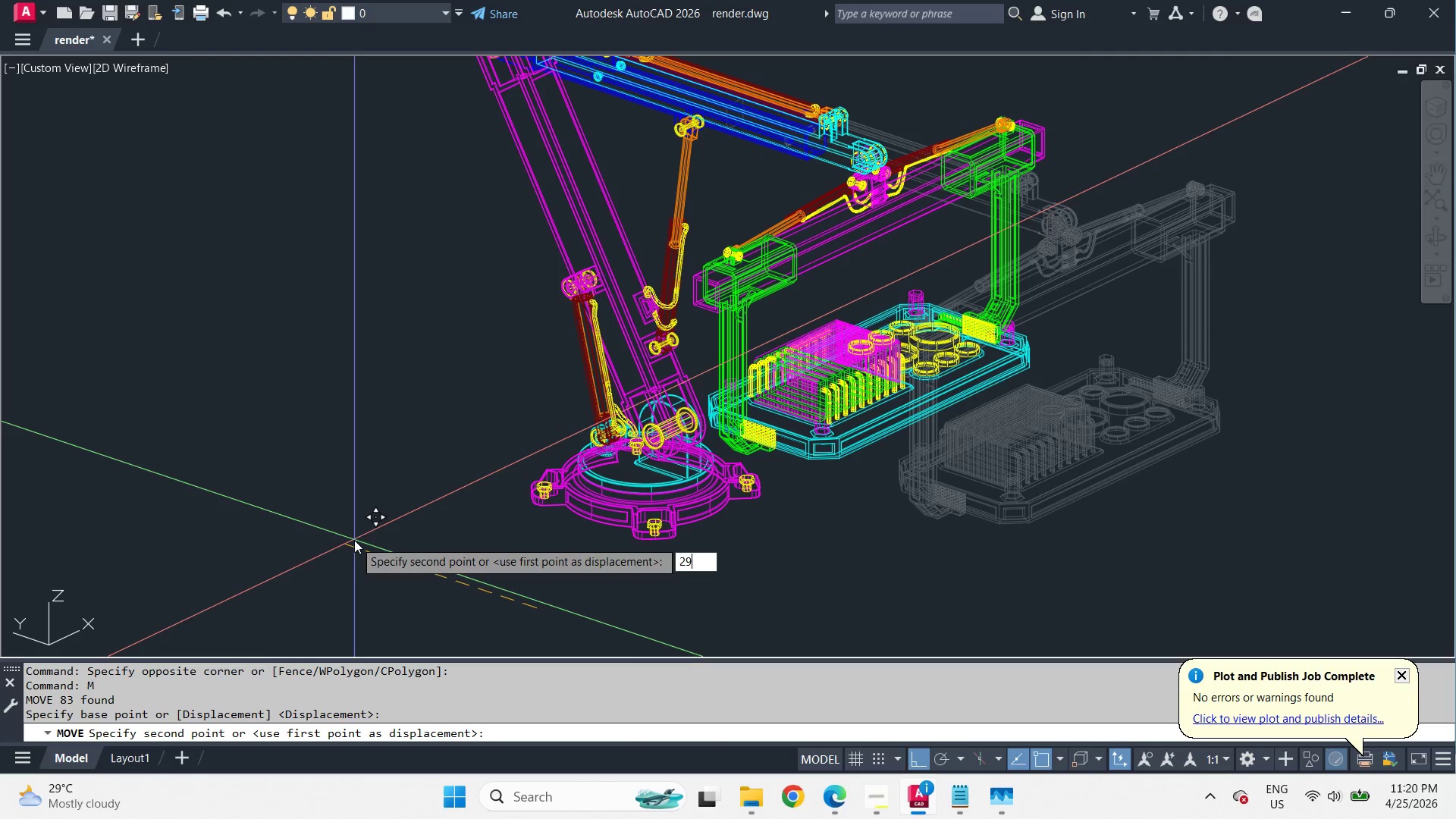 
key(Numpad9)
 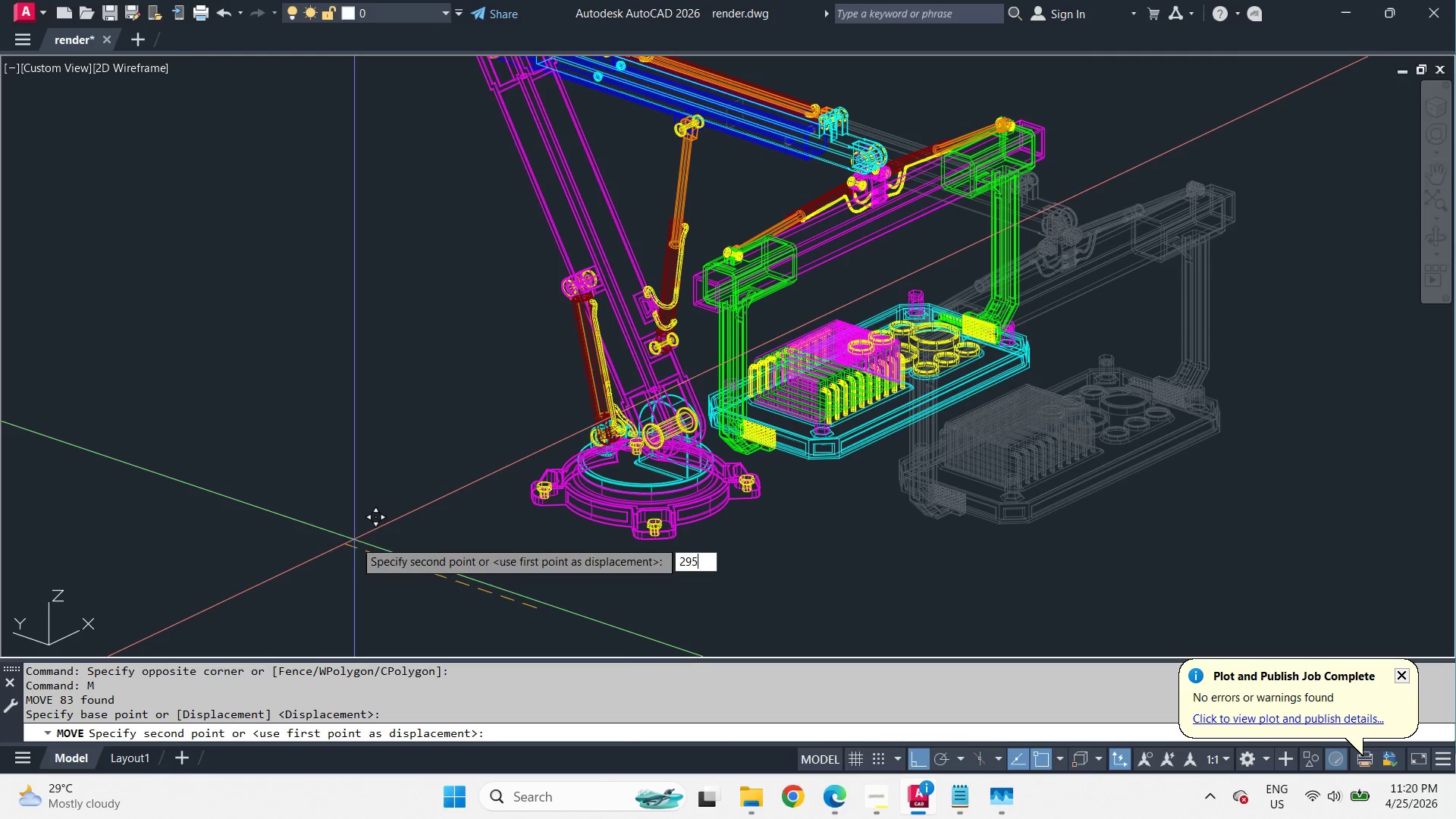 
key(Numpad5)
 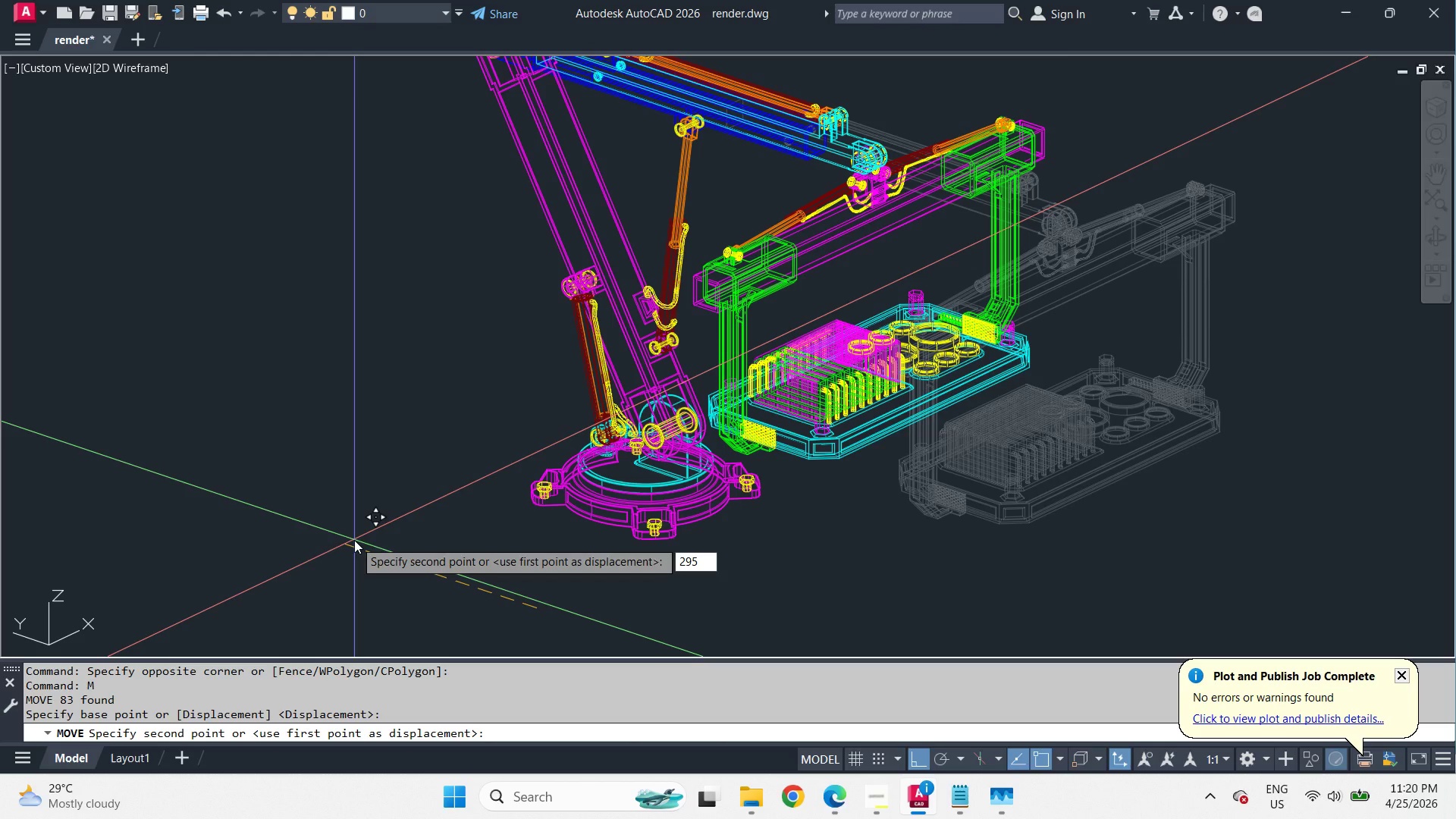 
key(NumpadEnter)
 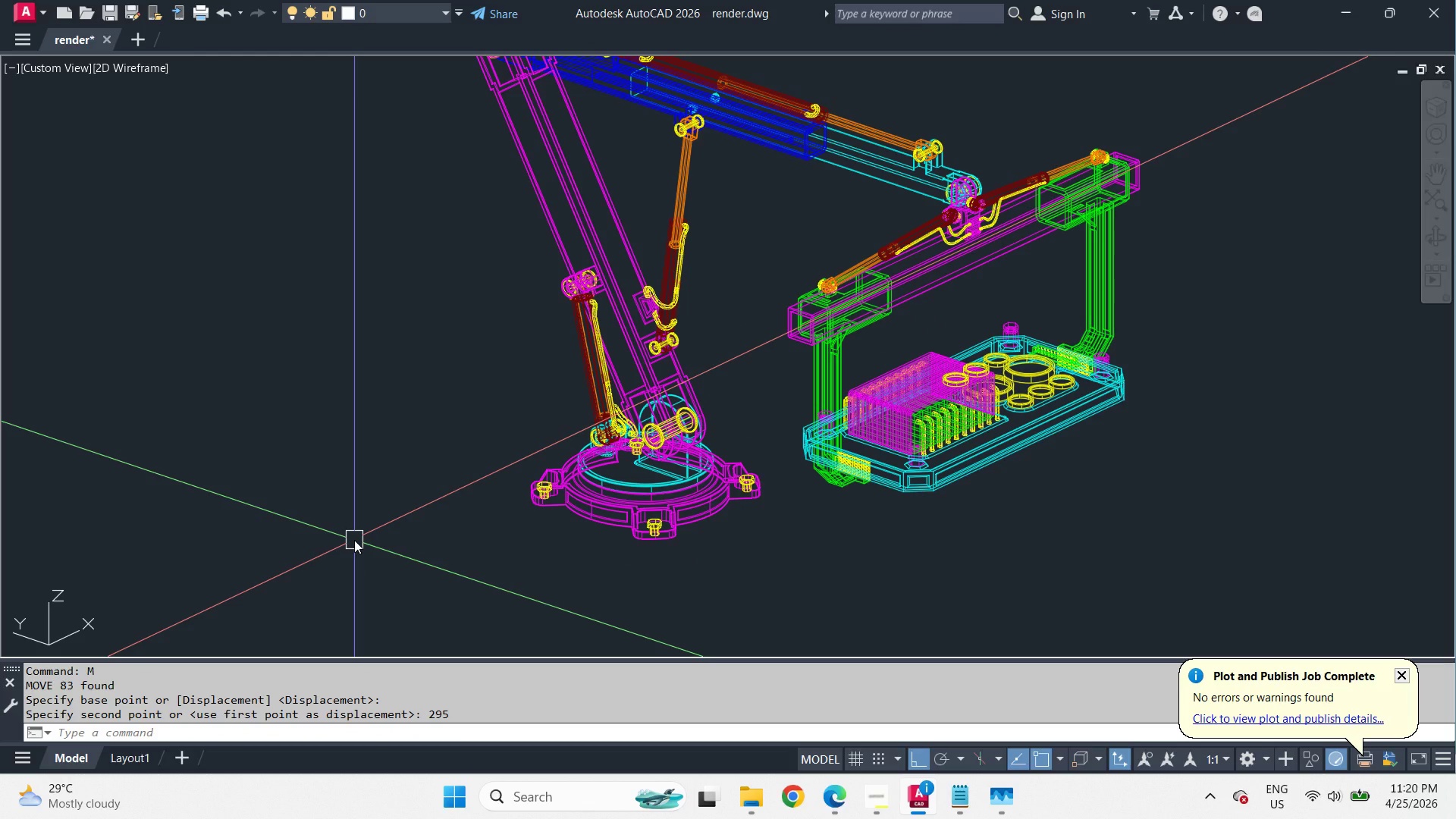 
key(Control+Z)
 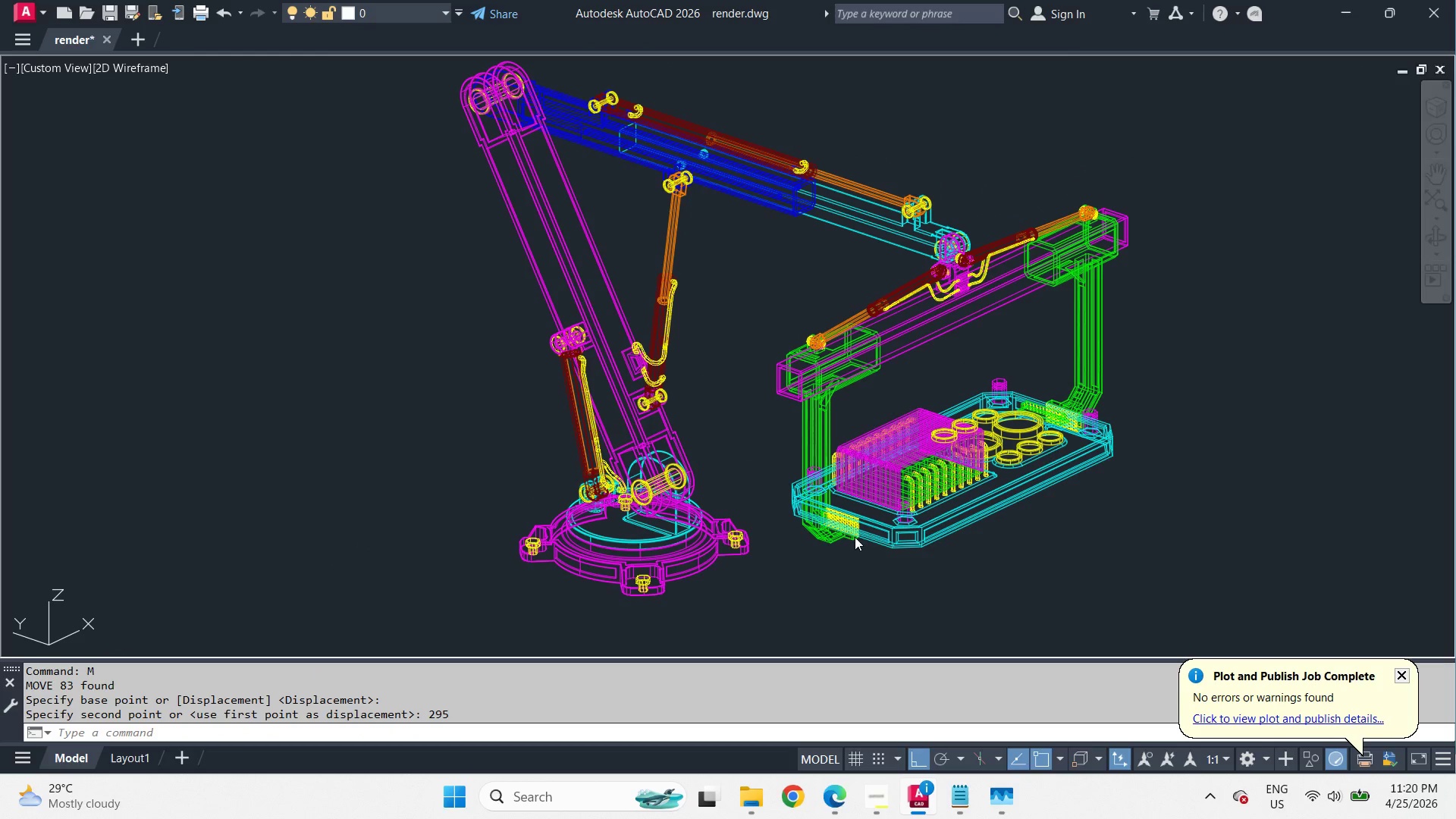 
key(Control+ControlLeft)
 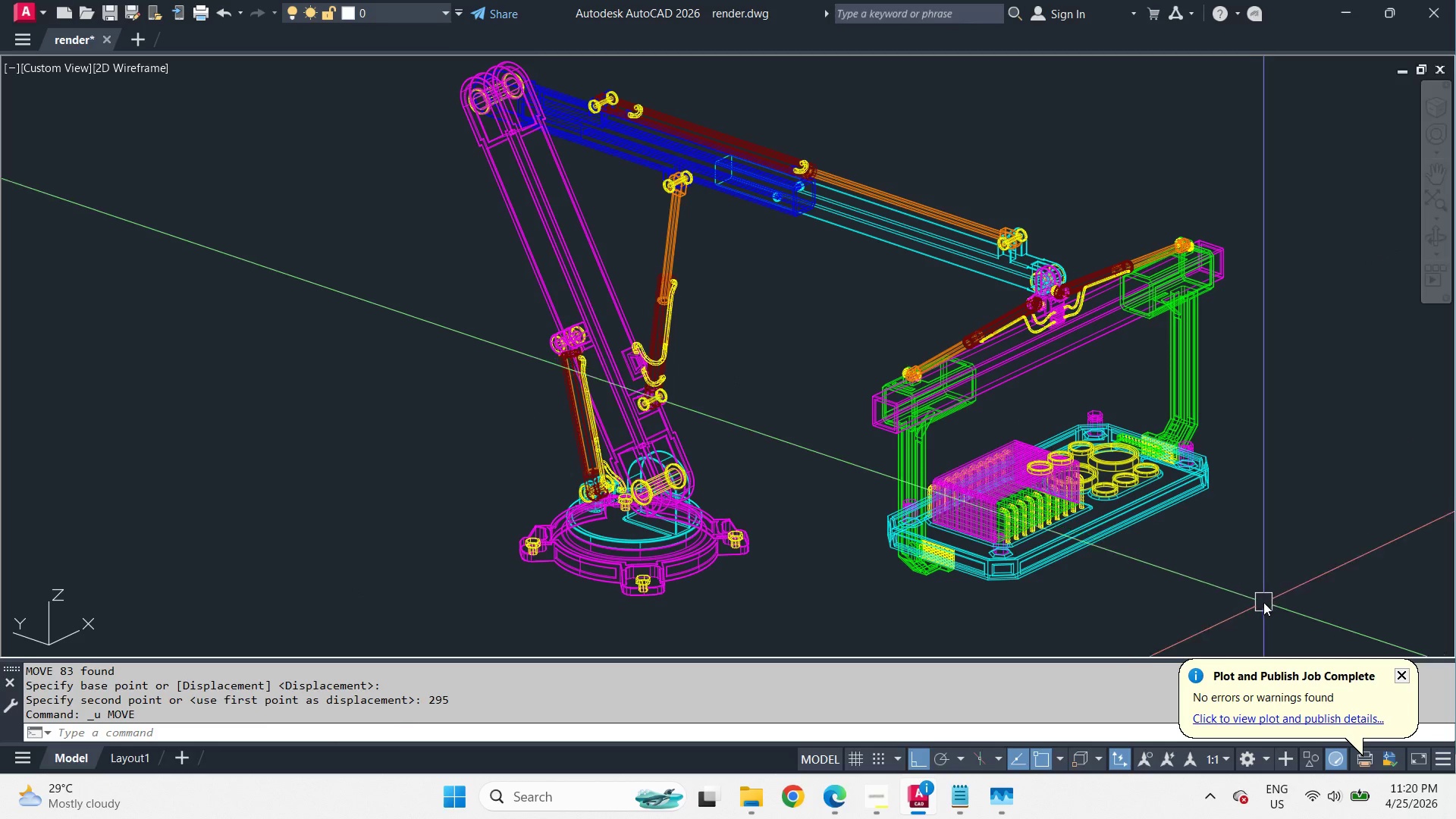 
left_click([847, 133])
 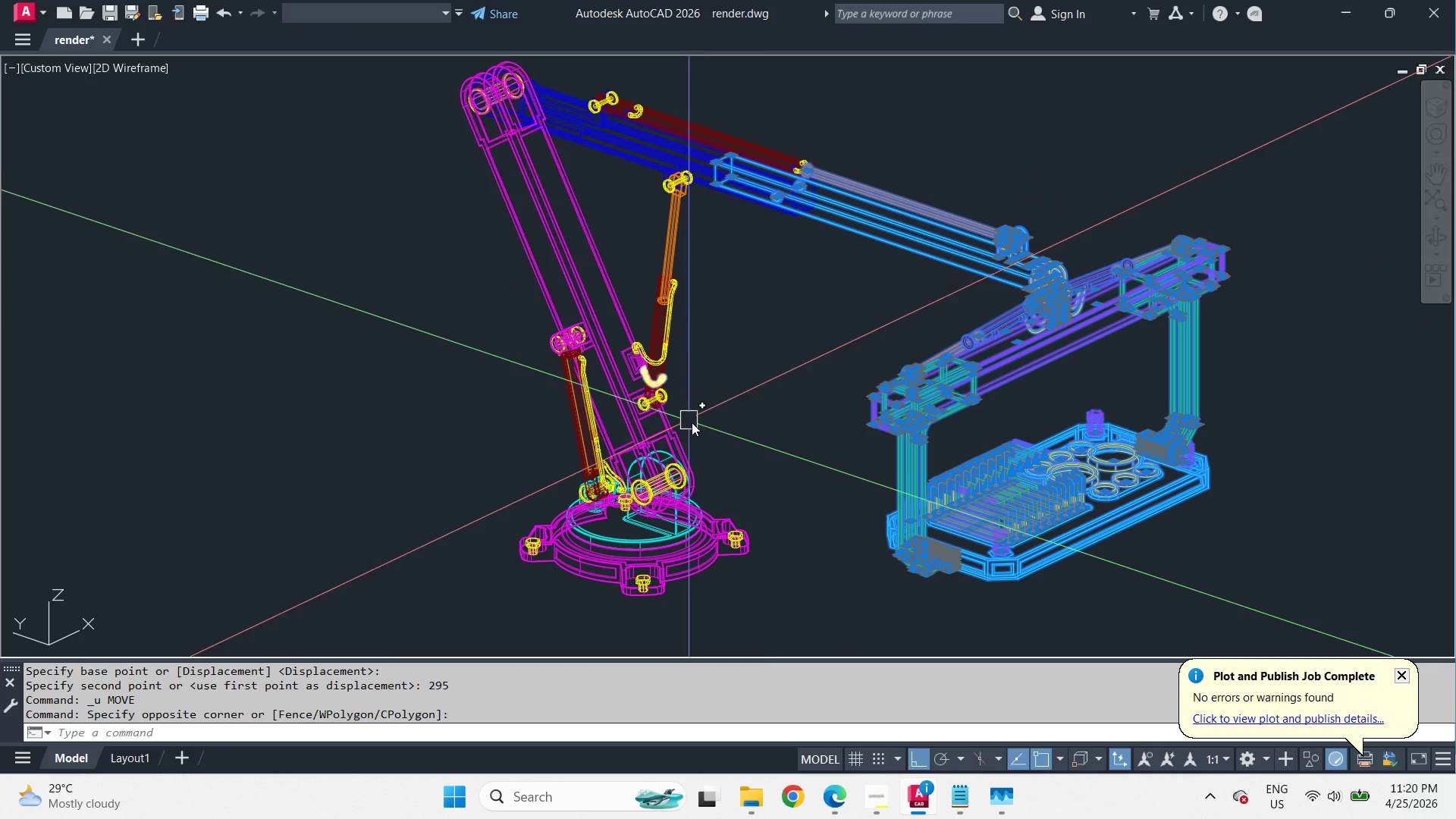 
key(M)
 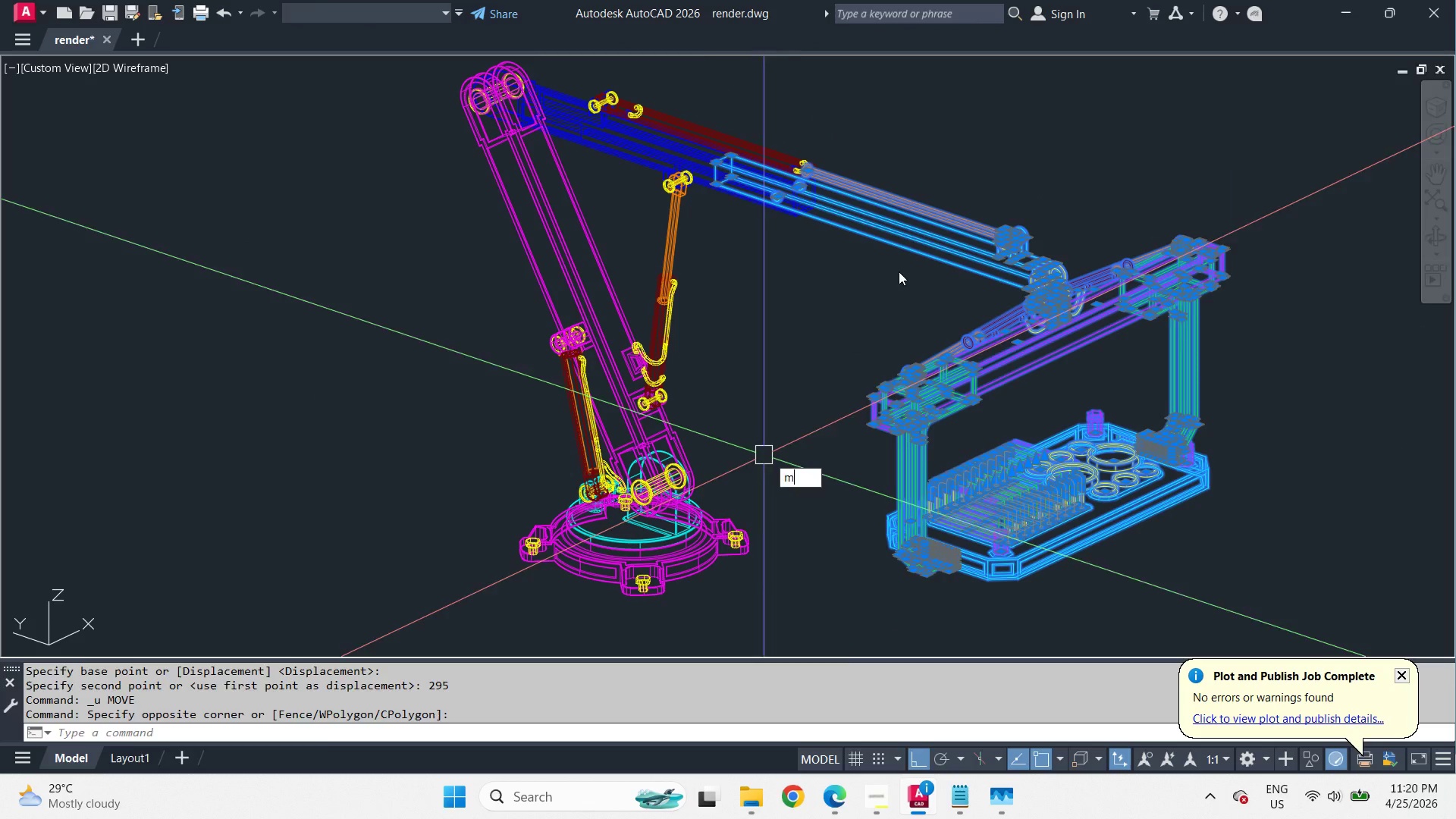 
key(Space)
 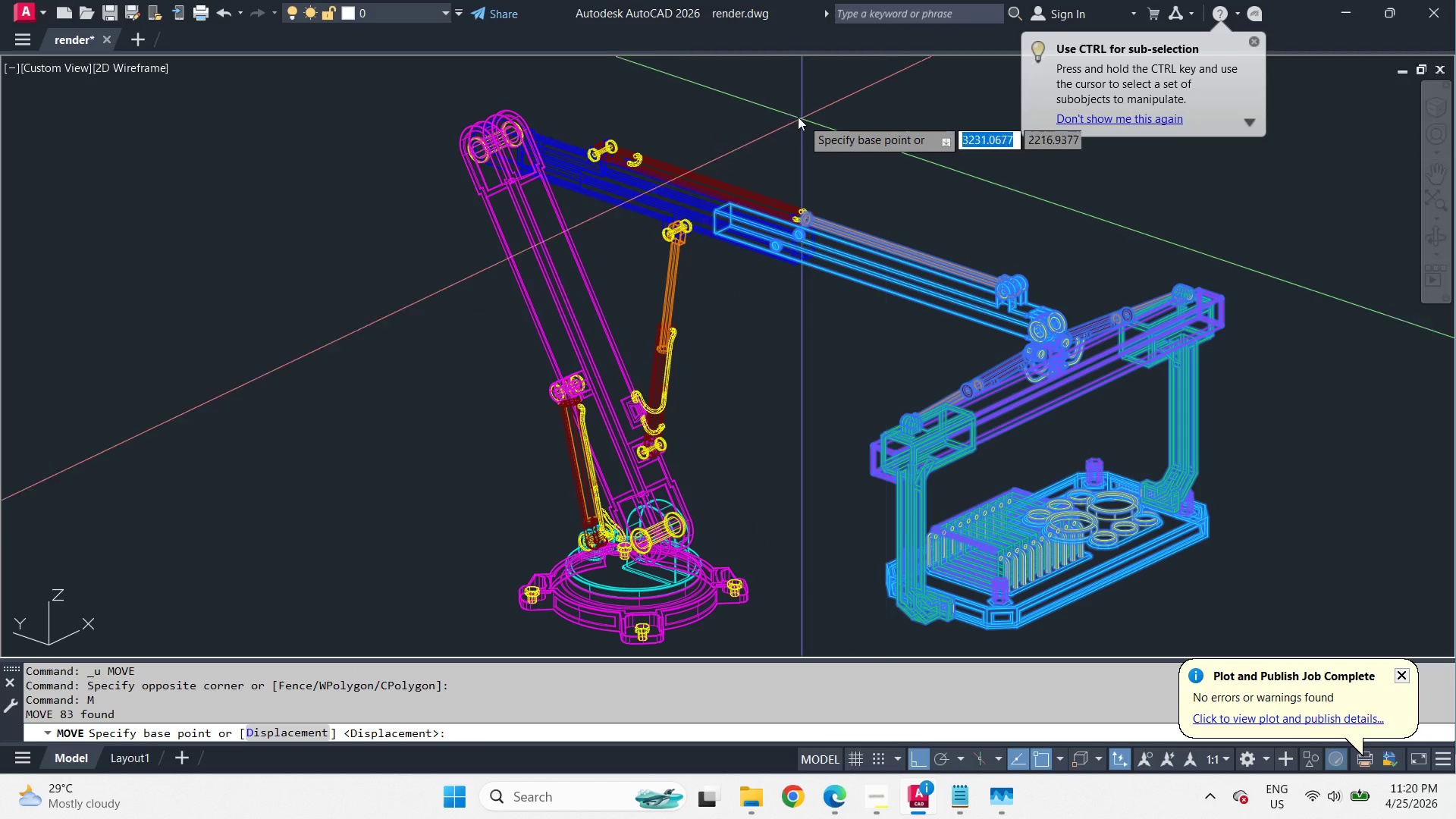 
left_click_drag(start_coordinate=[776, 108], to_coordinate=[768, 108])
 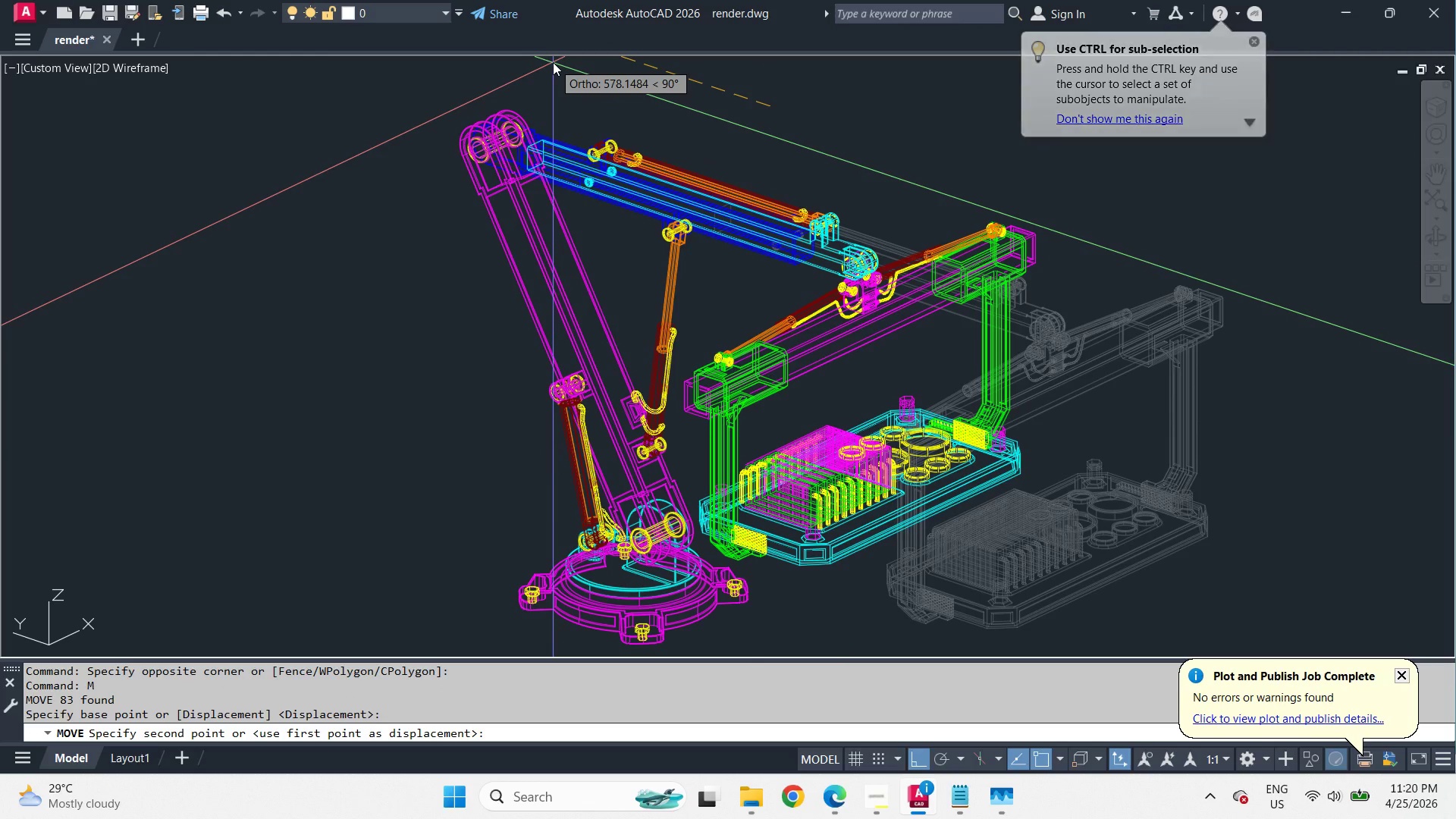 
key(Numpad5)
 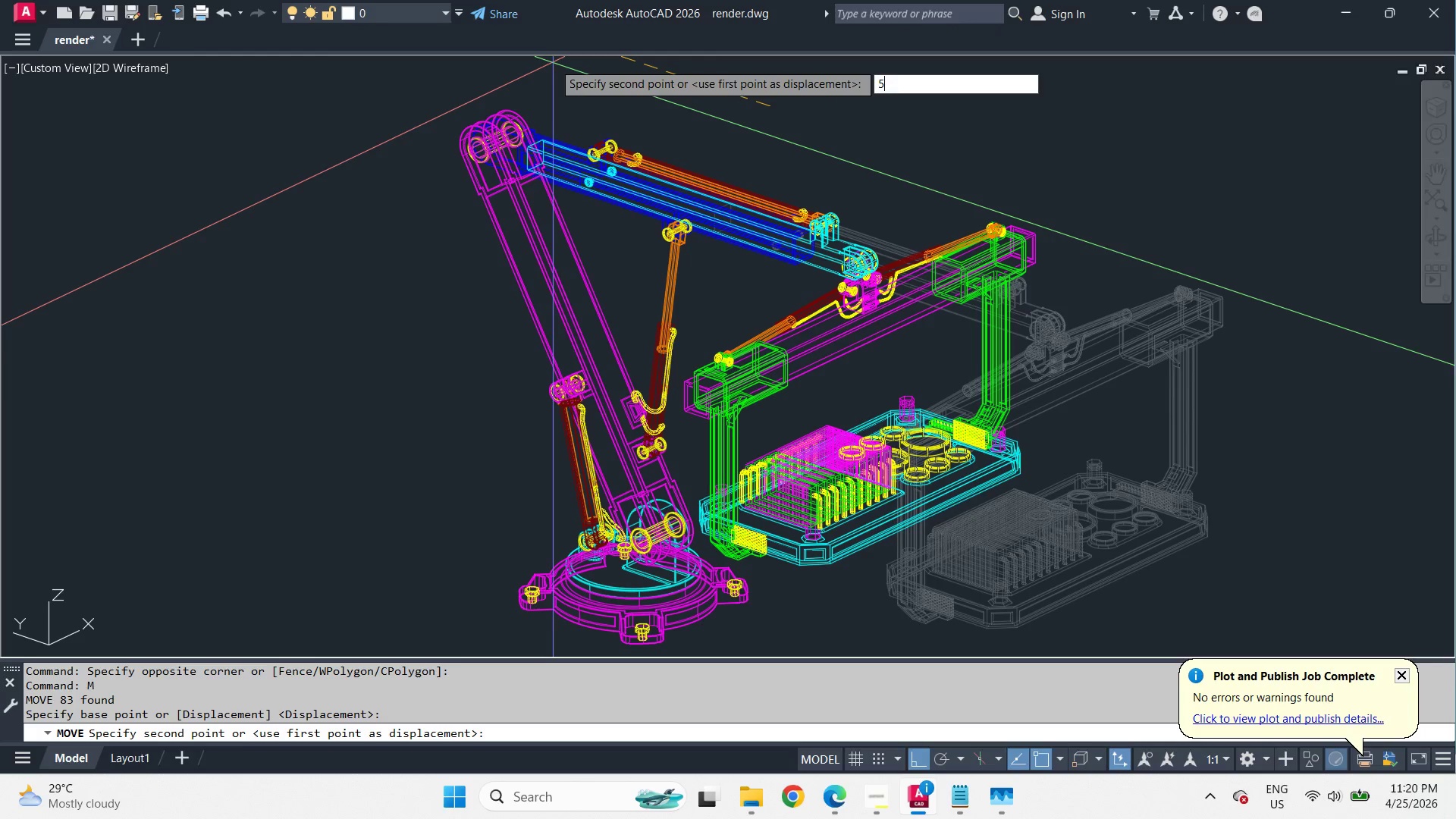 
key(Numpad9)
 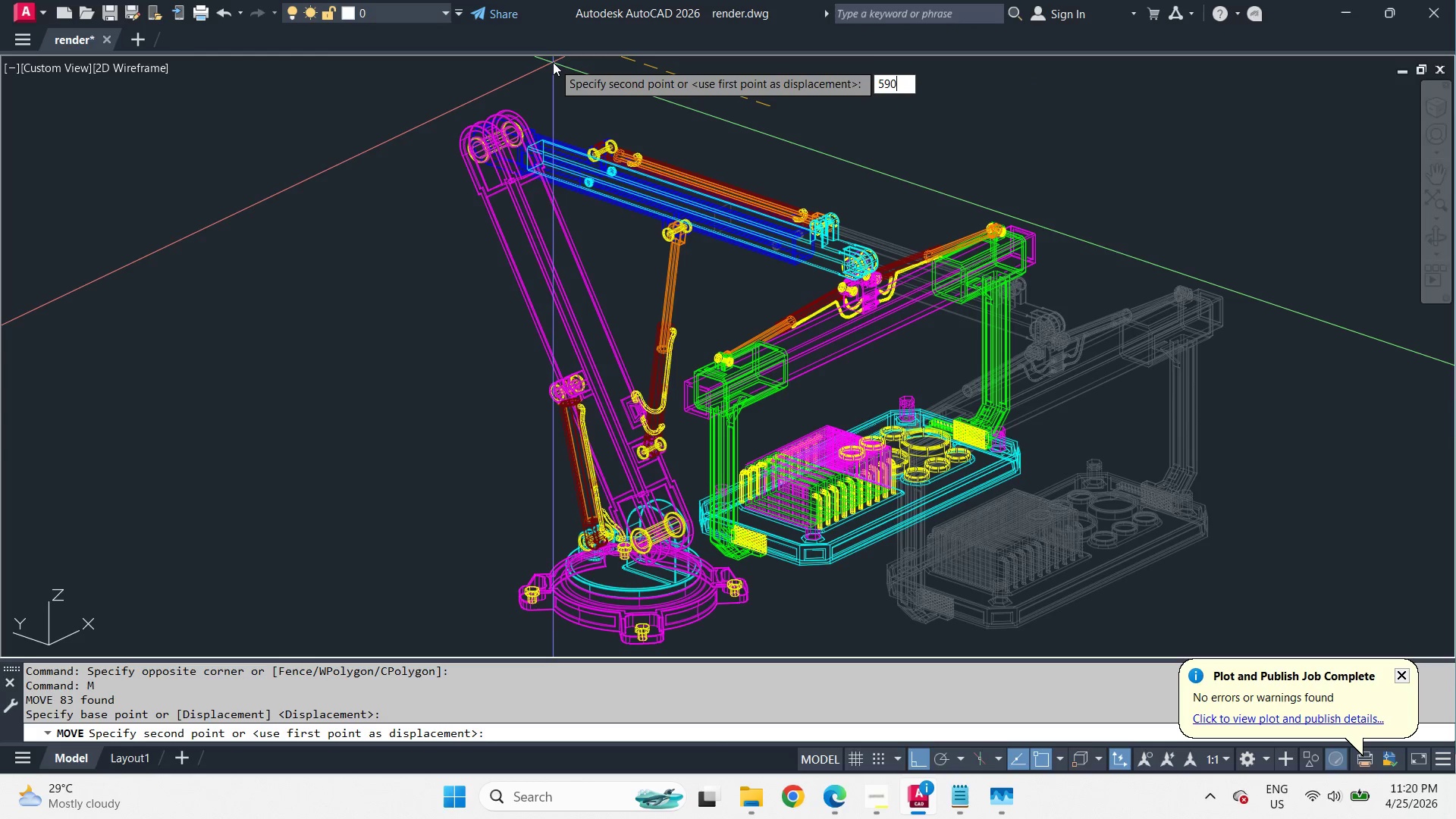 
key(Numpad0)
 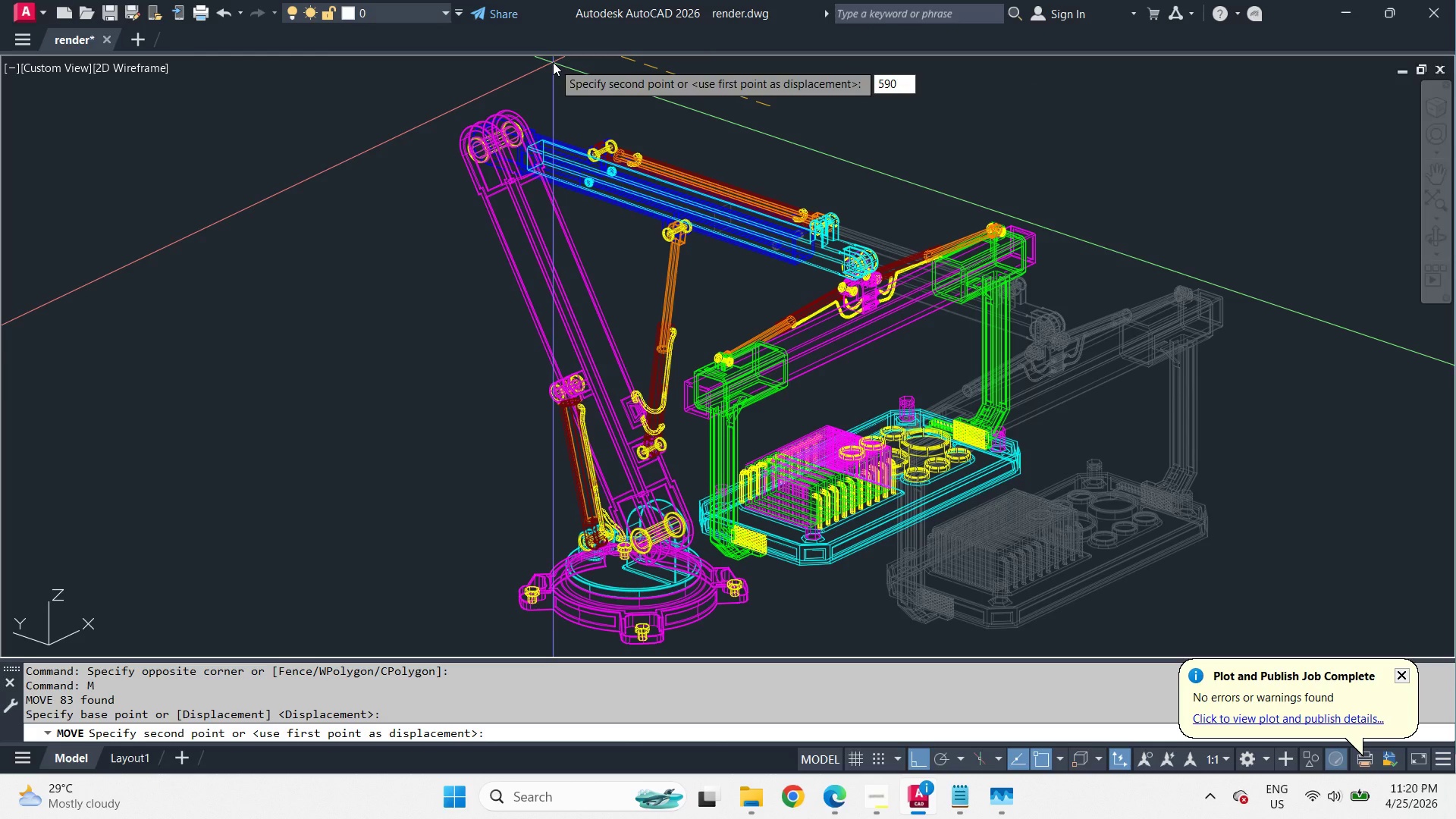 
key(NumpadEnter)
 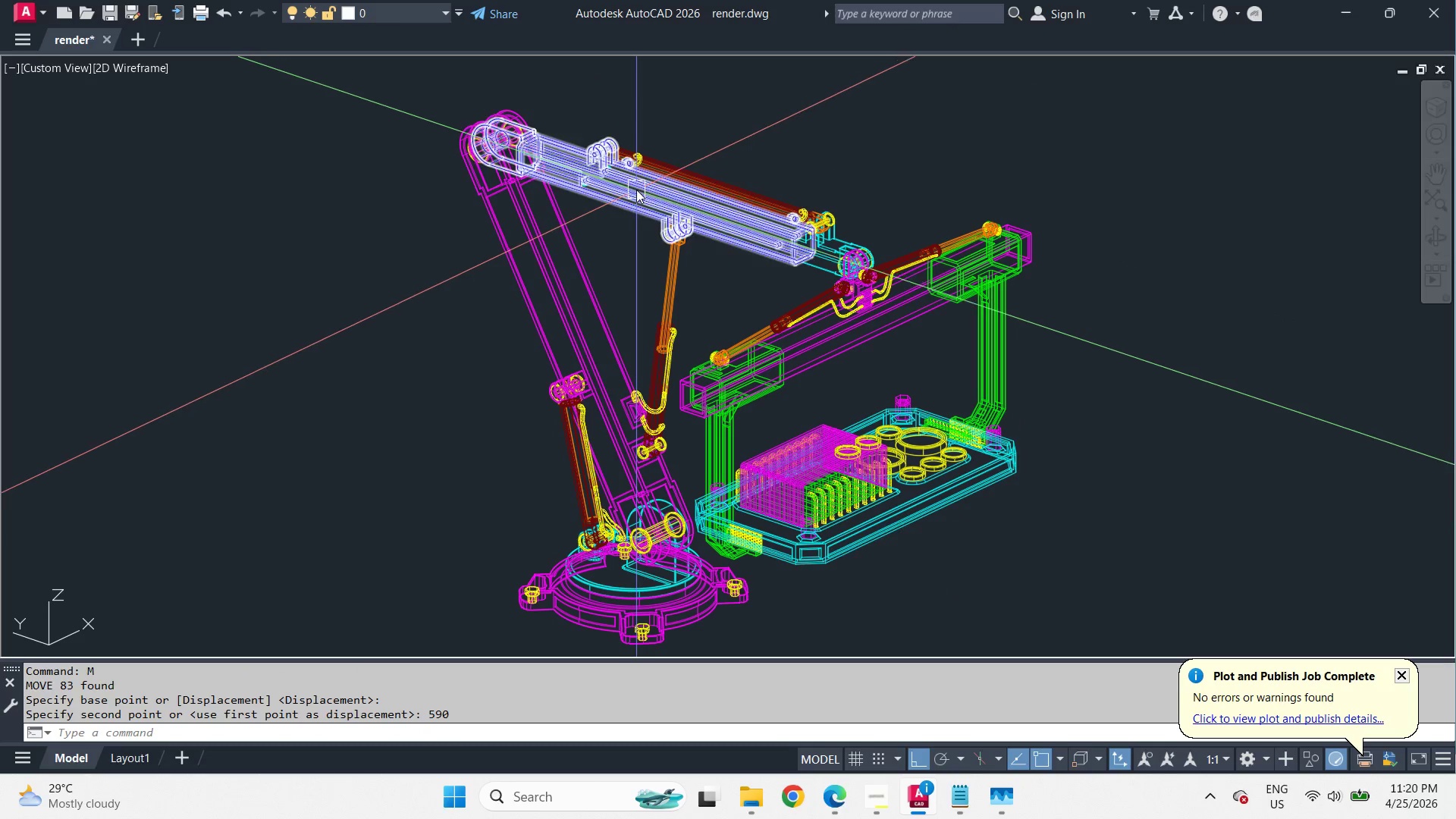 
hold_key(key=ShiftLeft, duration=2.45)
 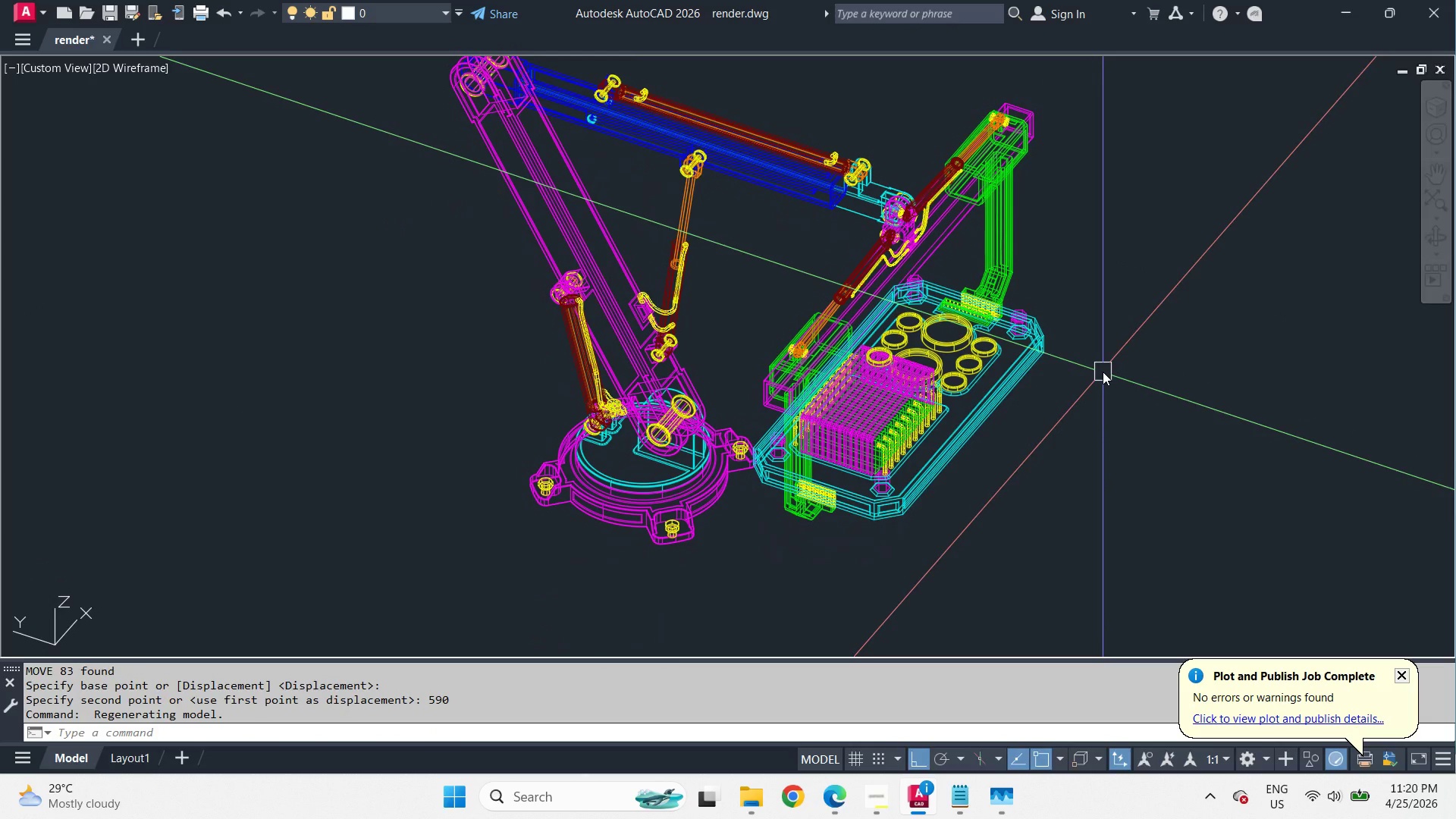 
wait(11.75)
 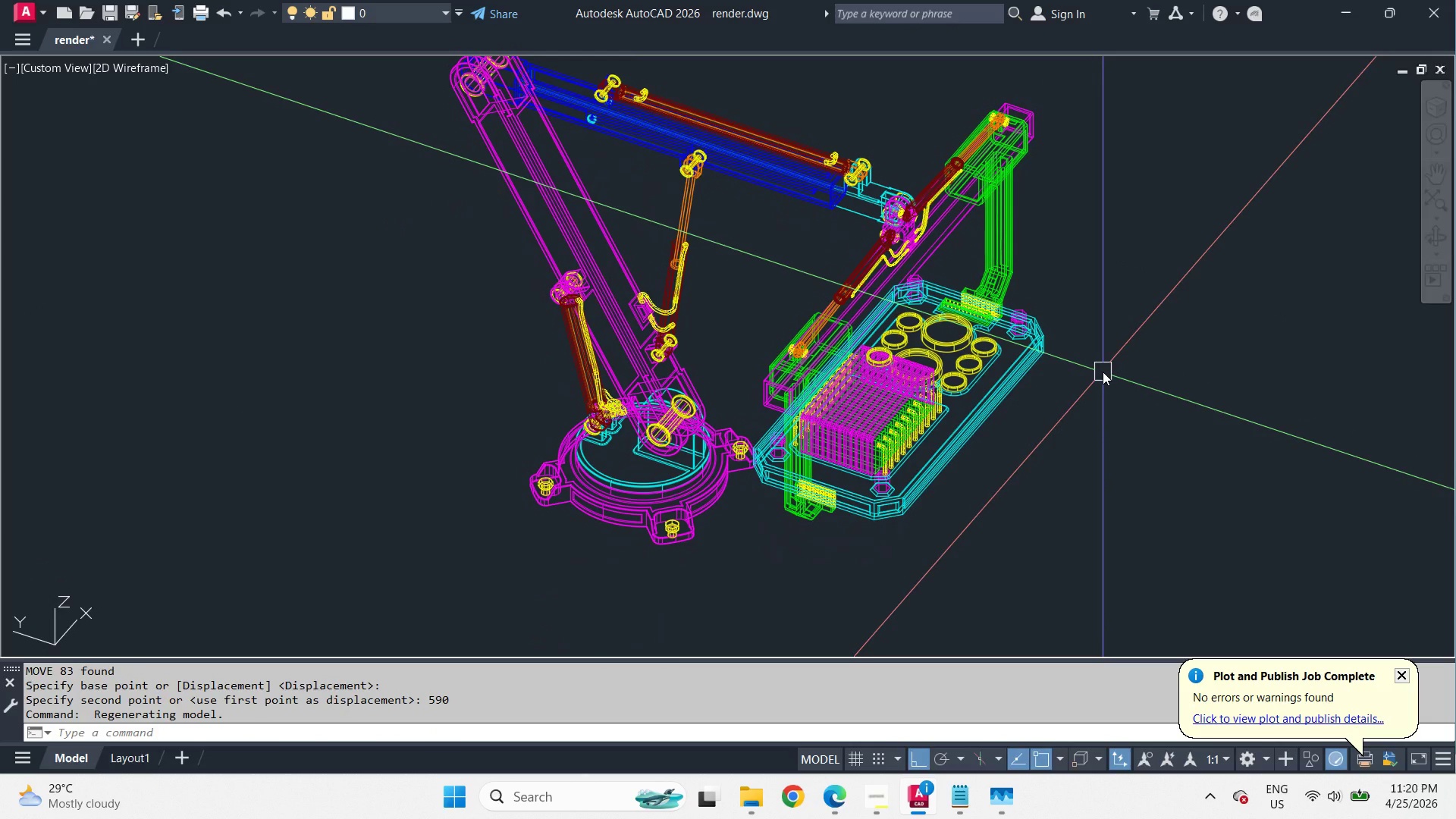 
type(-t )
key(Escape)
type(-v t rec)
 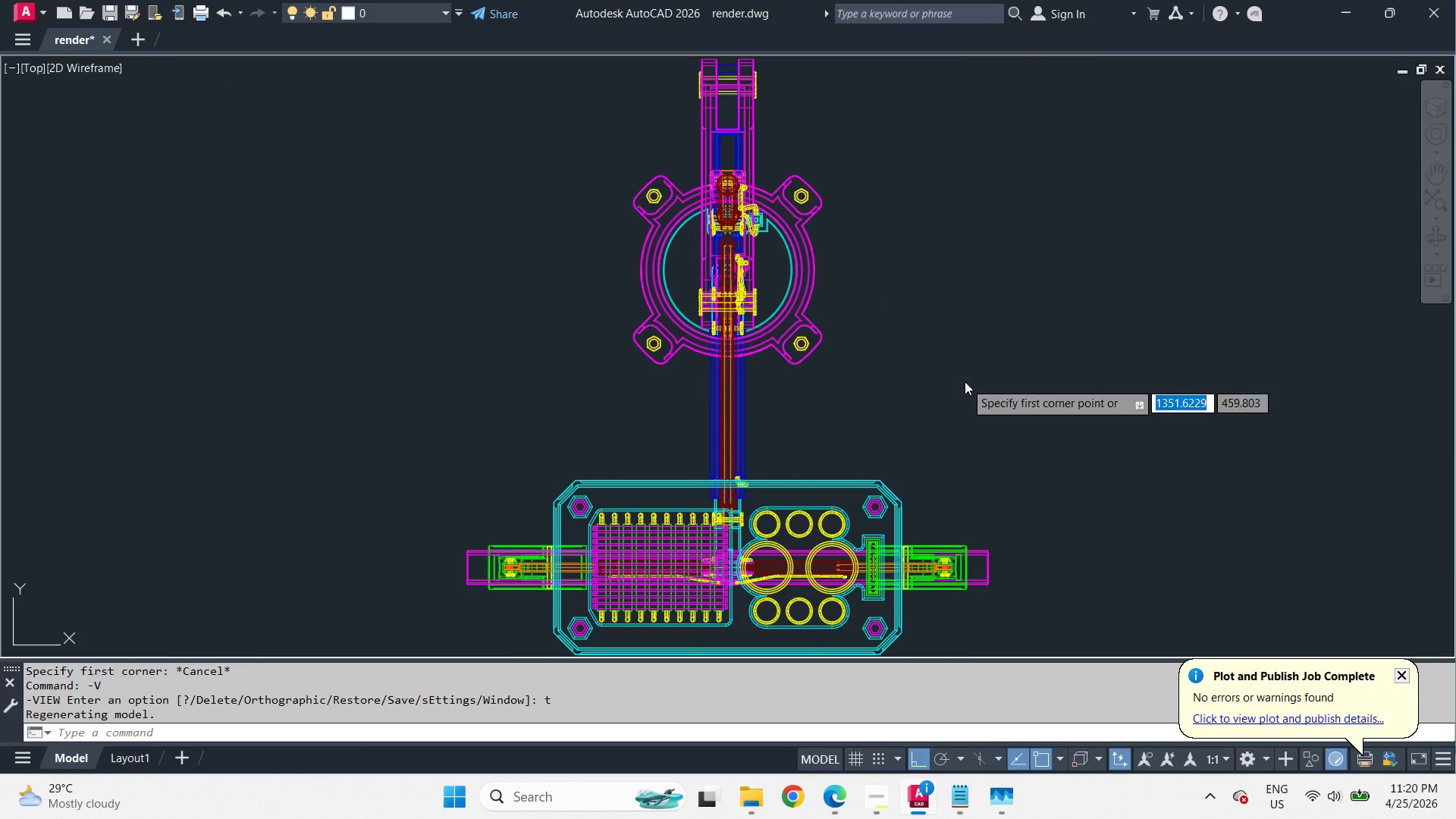 
key(Space)
 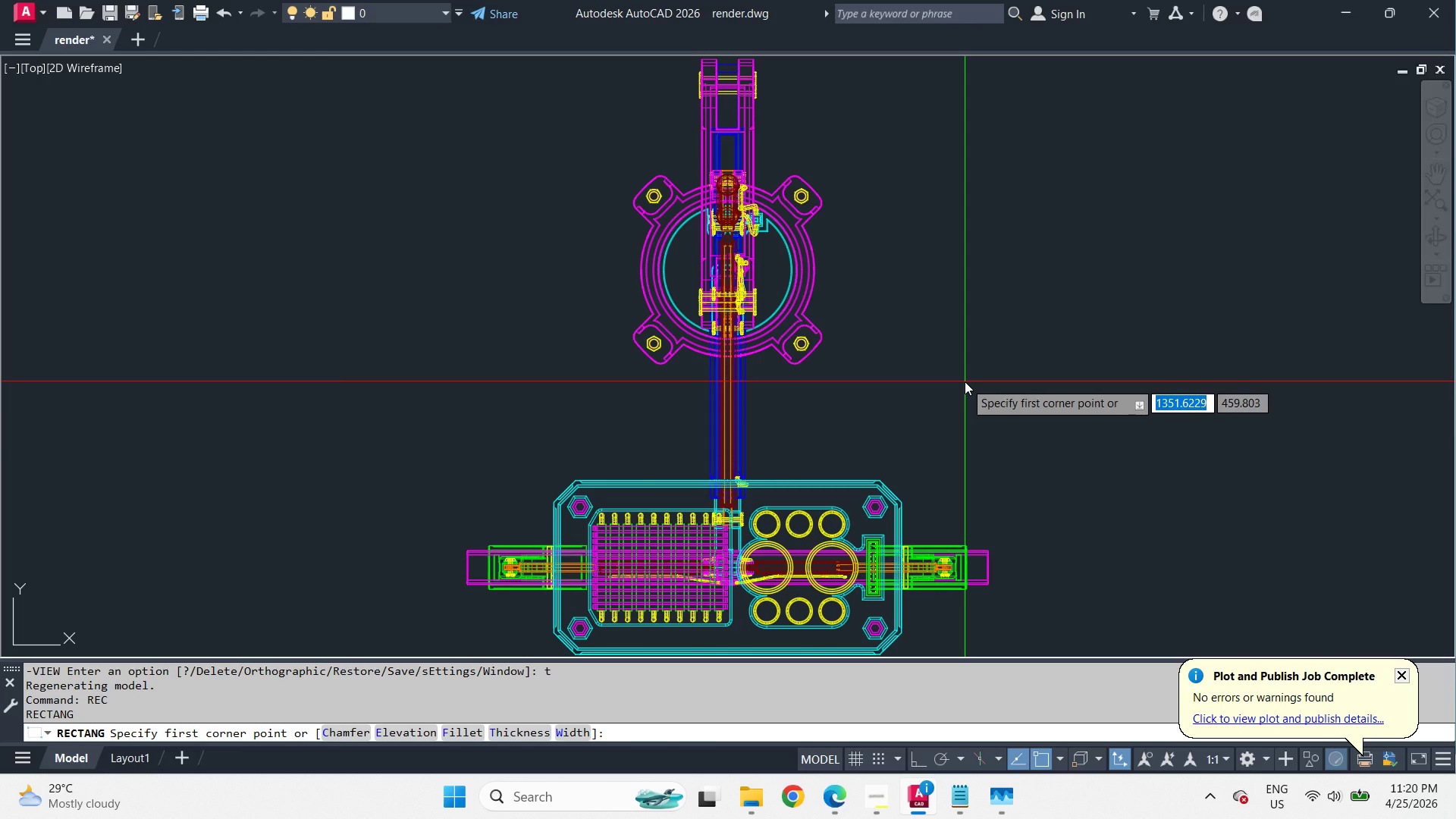 
key(Numpad0)
 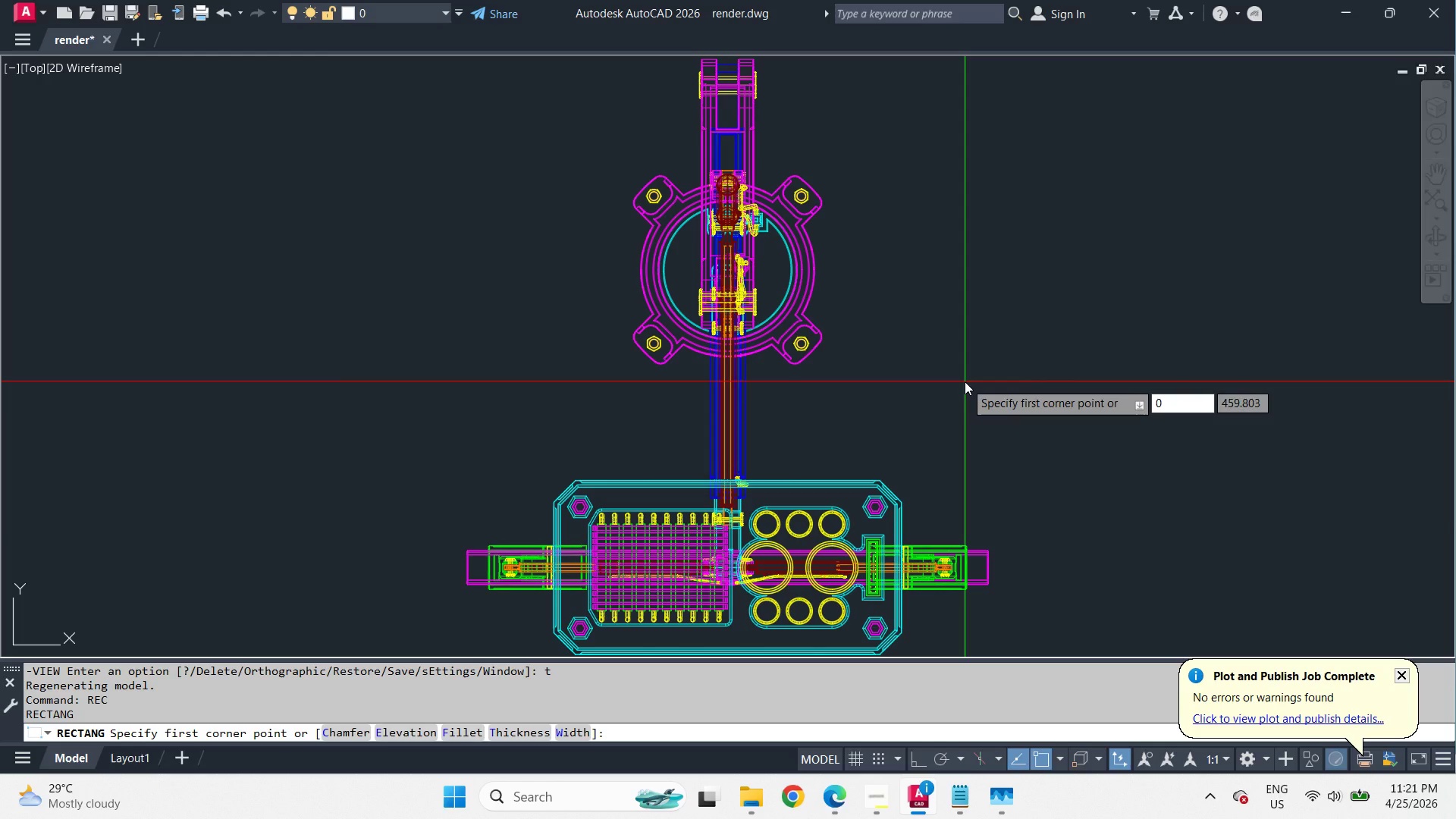 
key(Comma)
 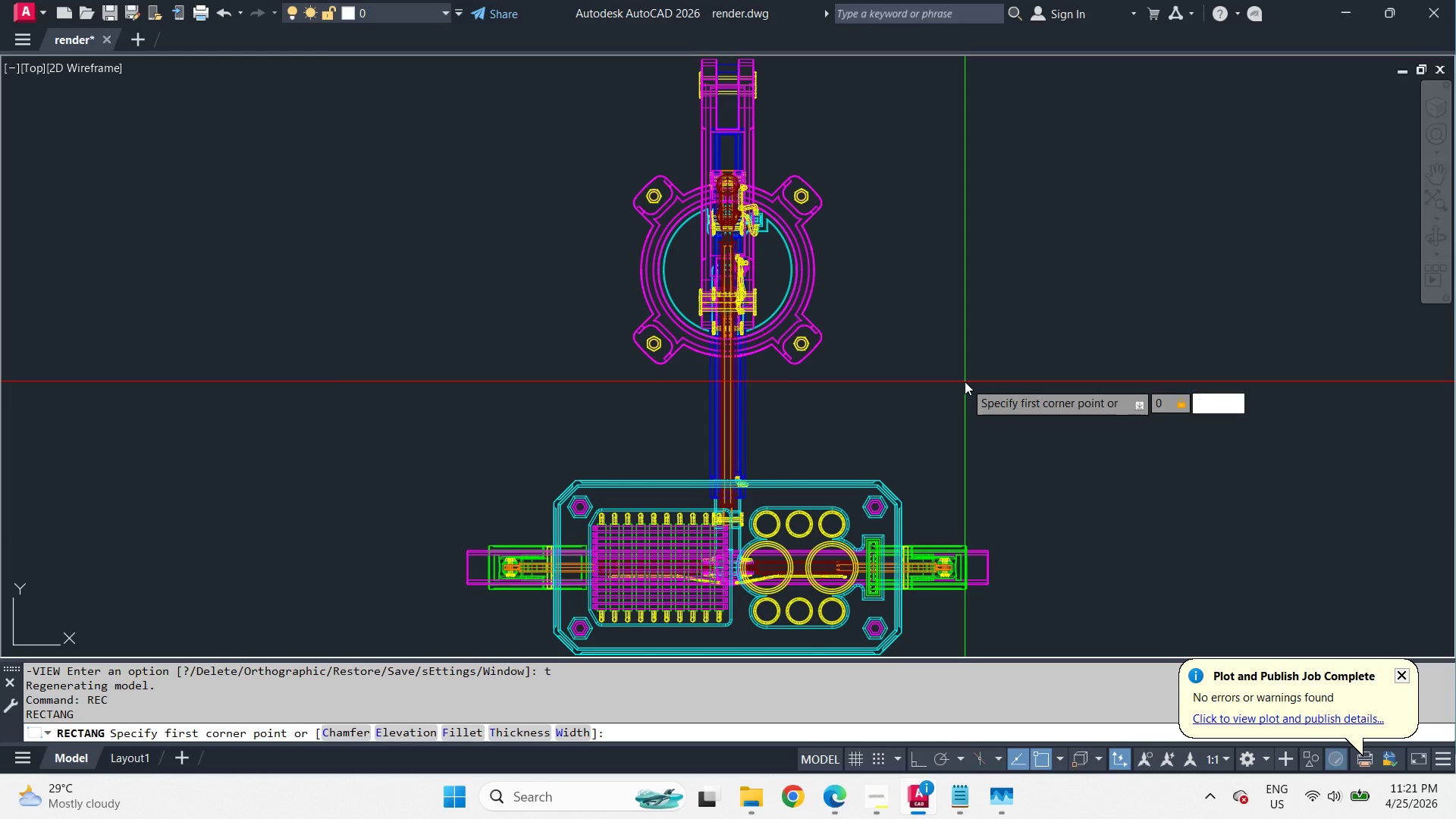 
key(Numpad0)
 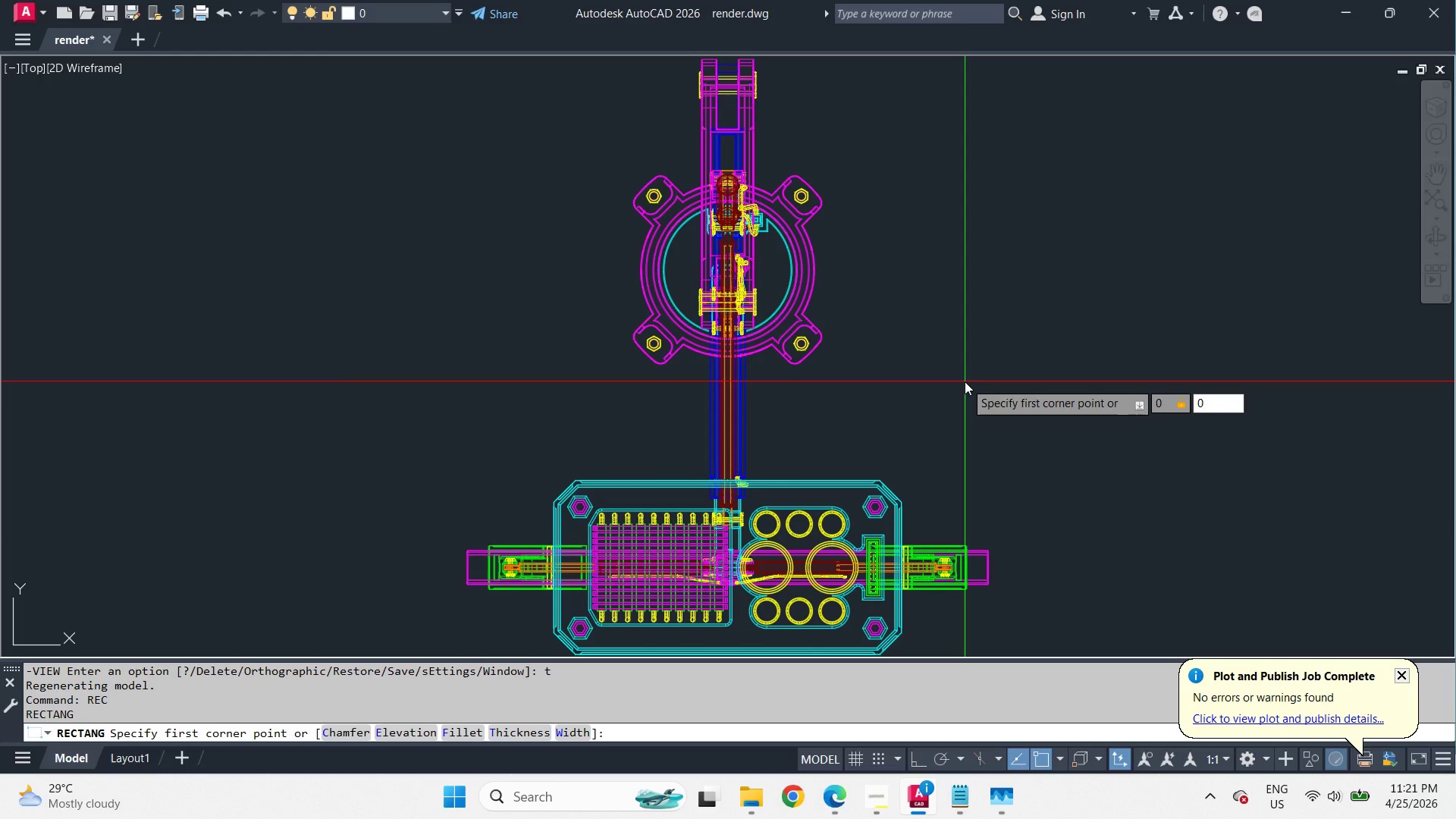 
key(Comma)
 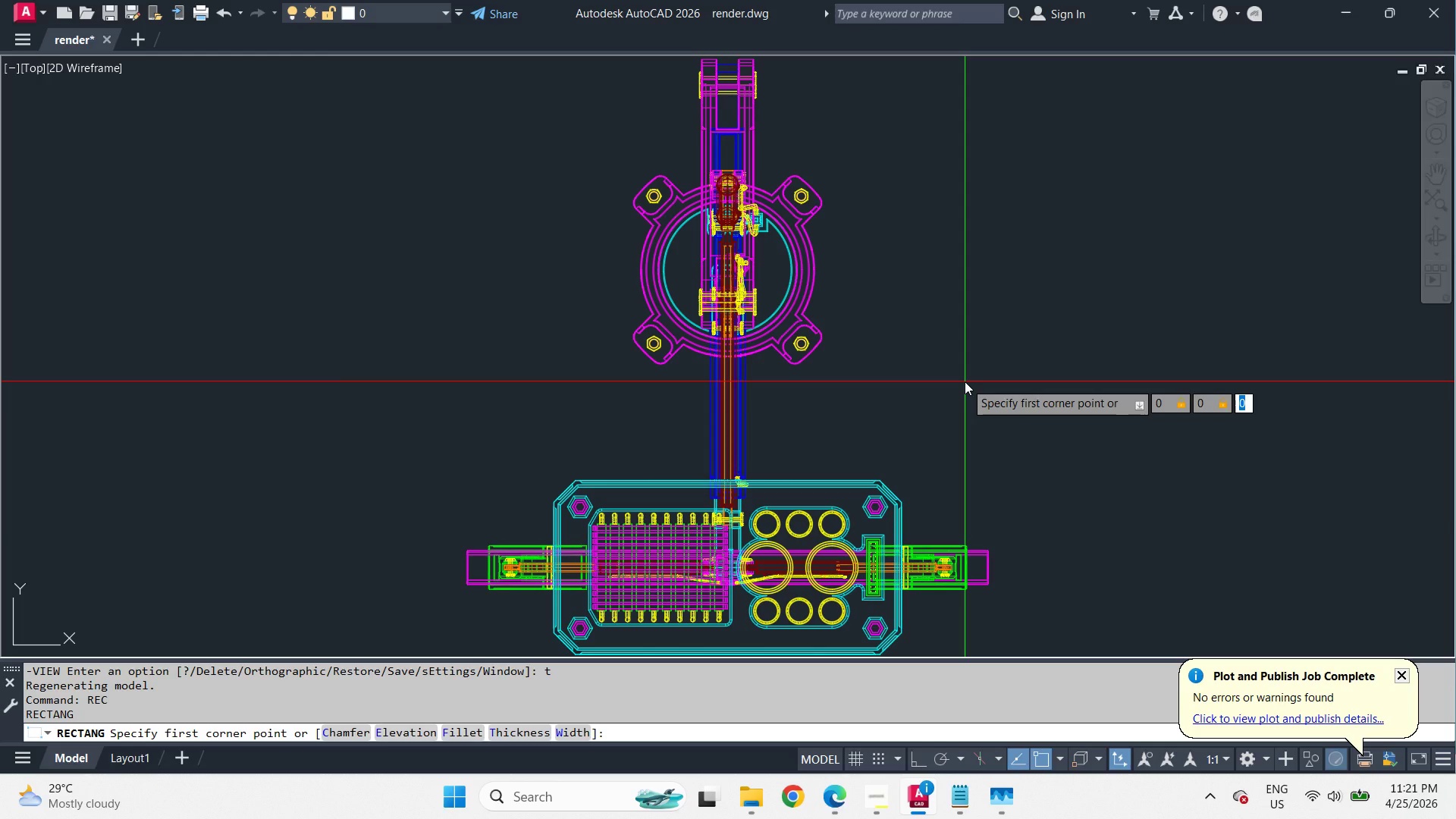 
key(NumpadEnter)
 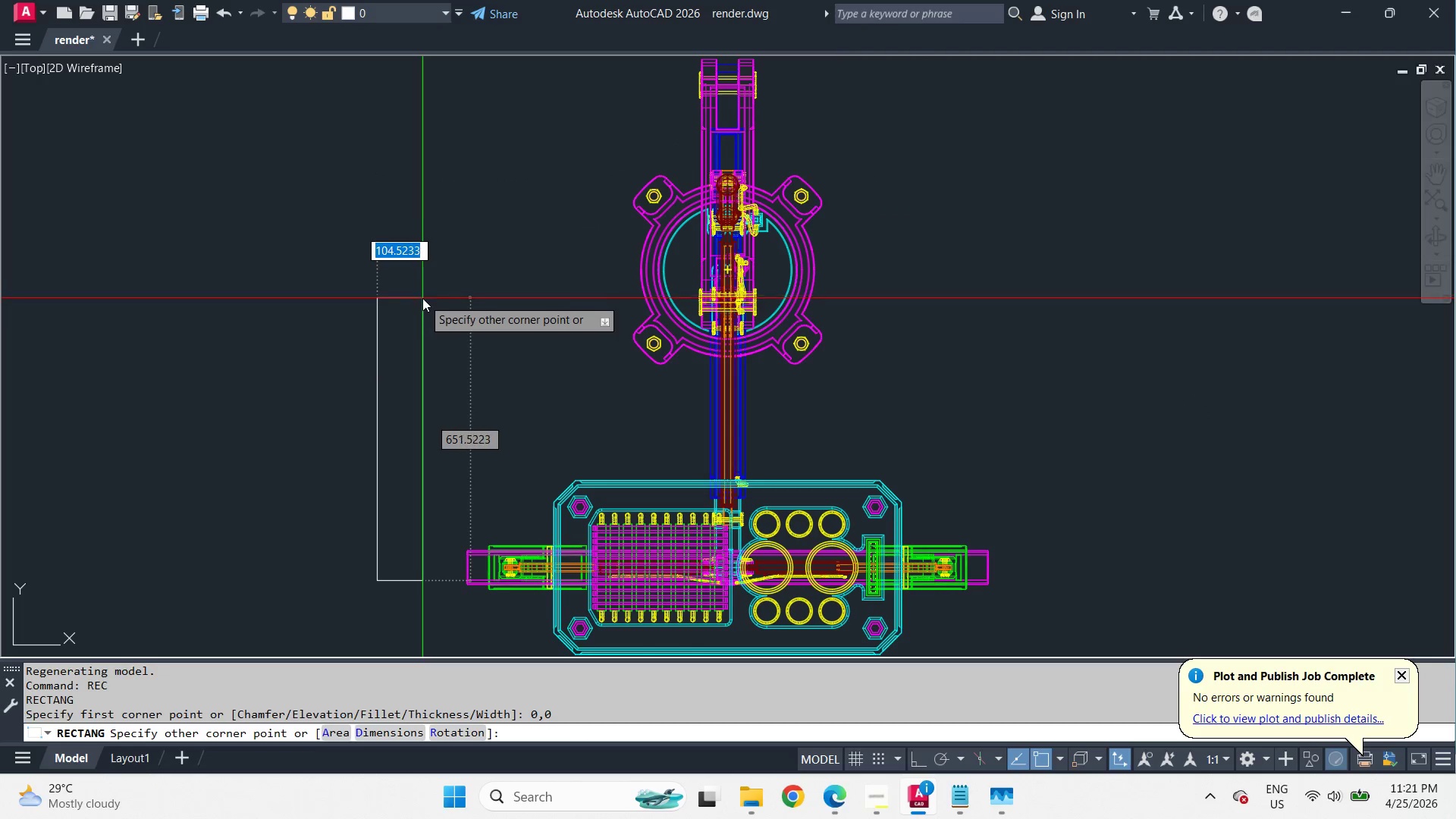 
key(Escape)
 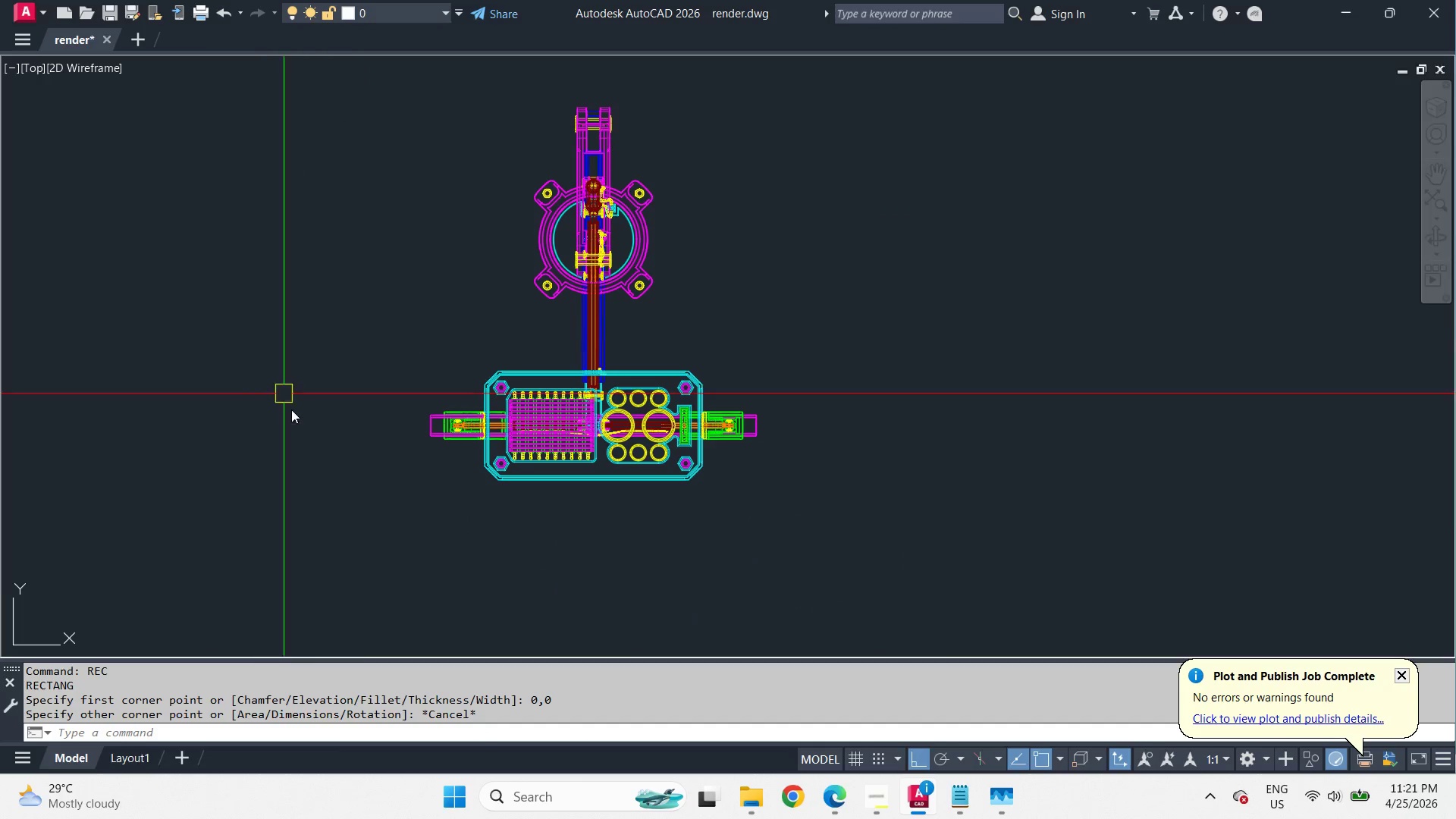 
scroll: coordinate [369, 189], scroll_direction: down, amount: 1.0
 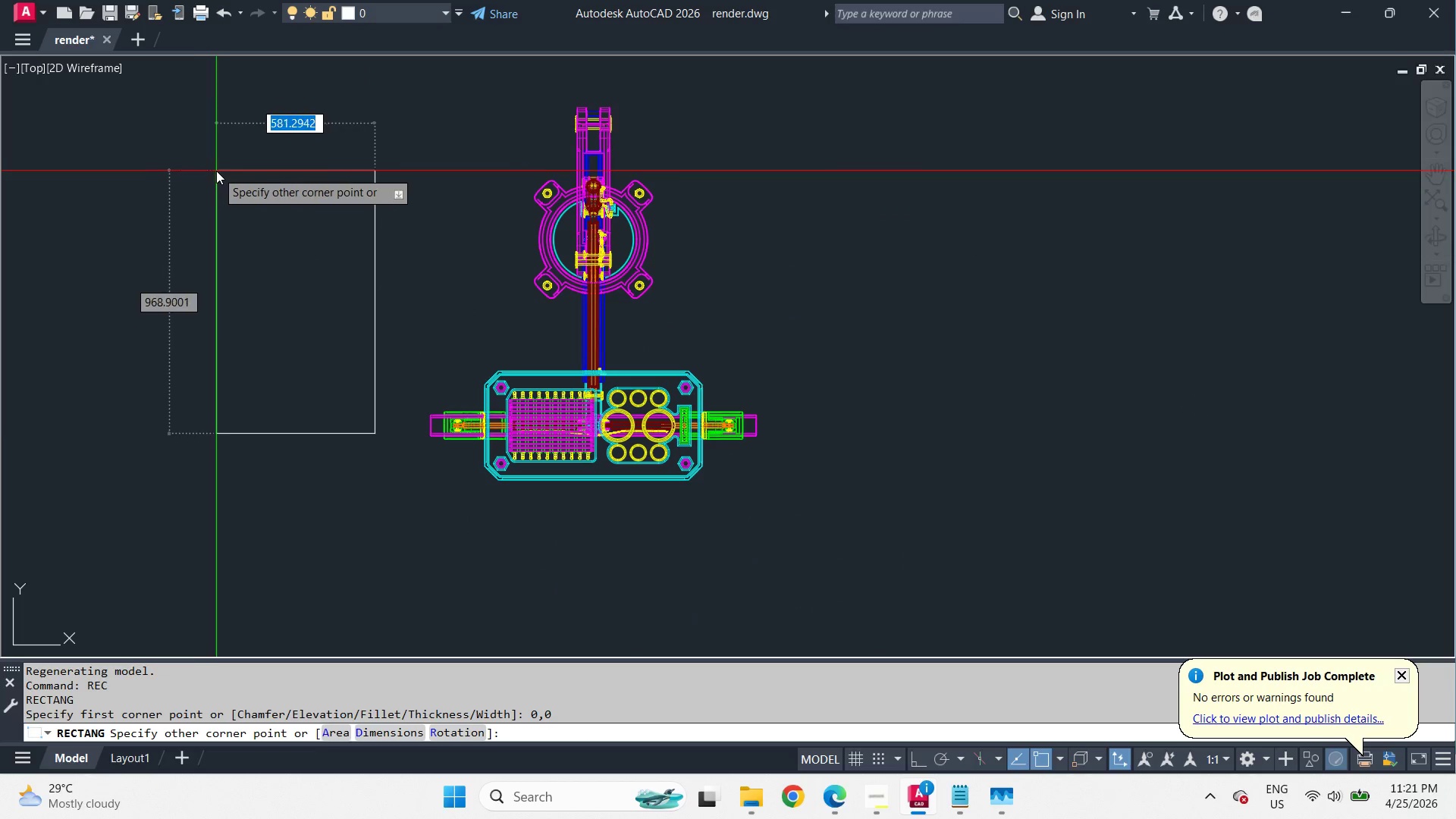 
type(rec 0,0)
key(NumpadEnter)
 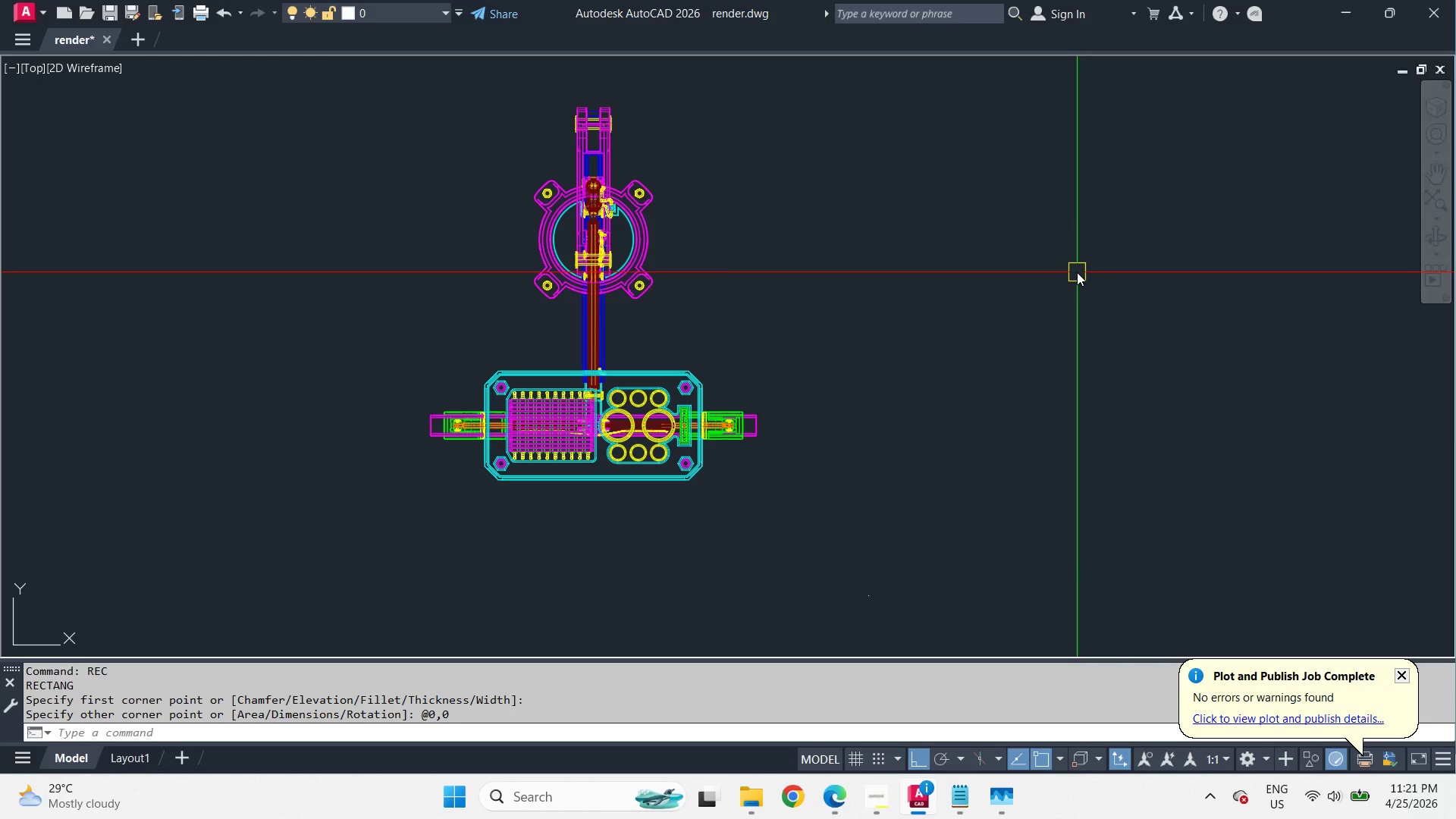 
left_click_drag(start_coordinate=[869, 596], to_coordinate=[879, 582])
 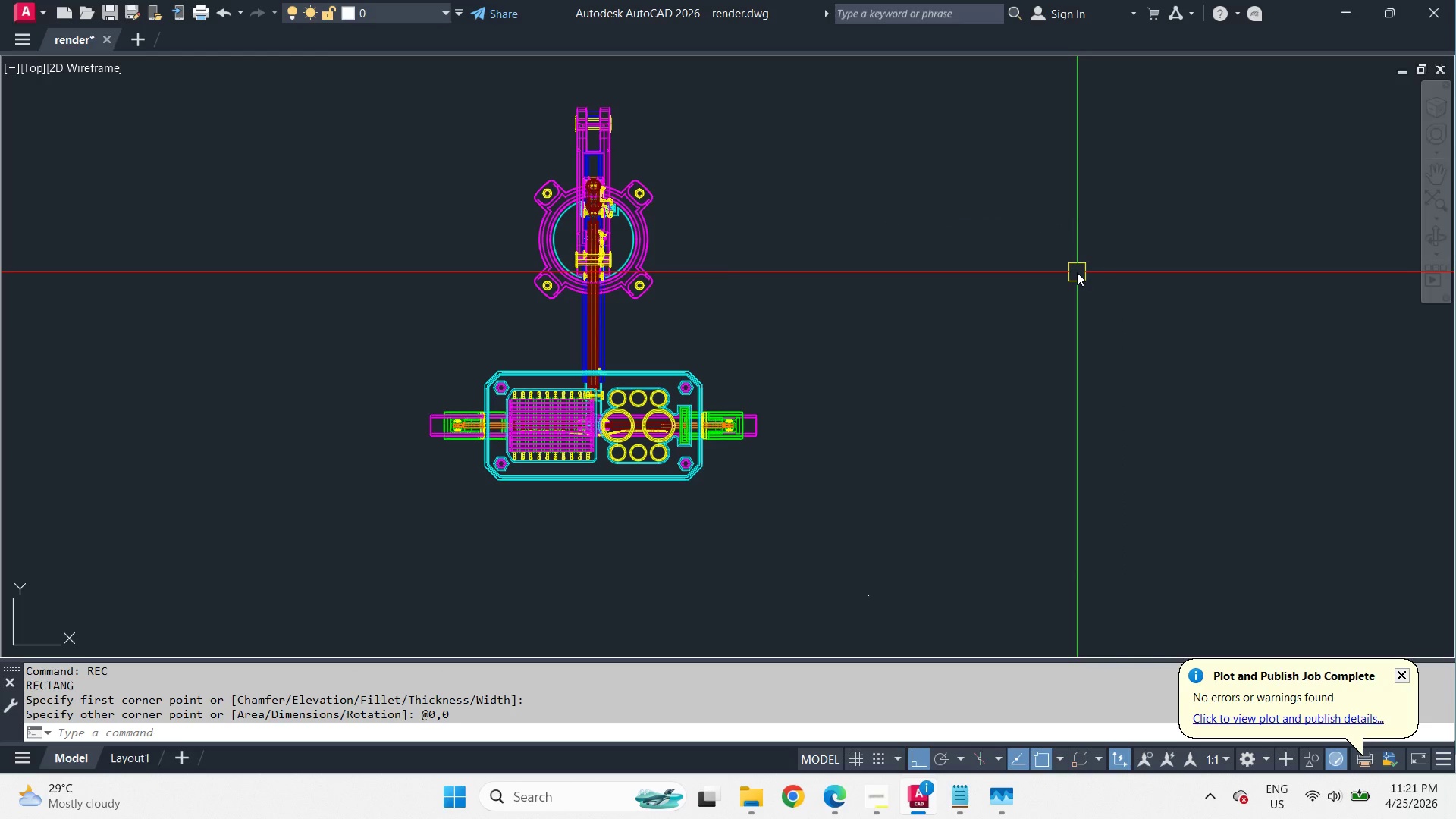 
type(rec )
 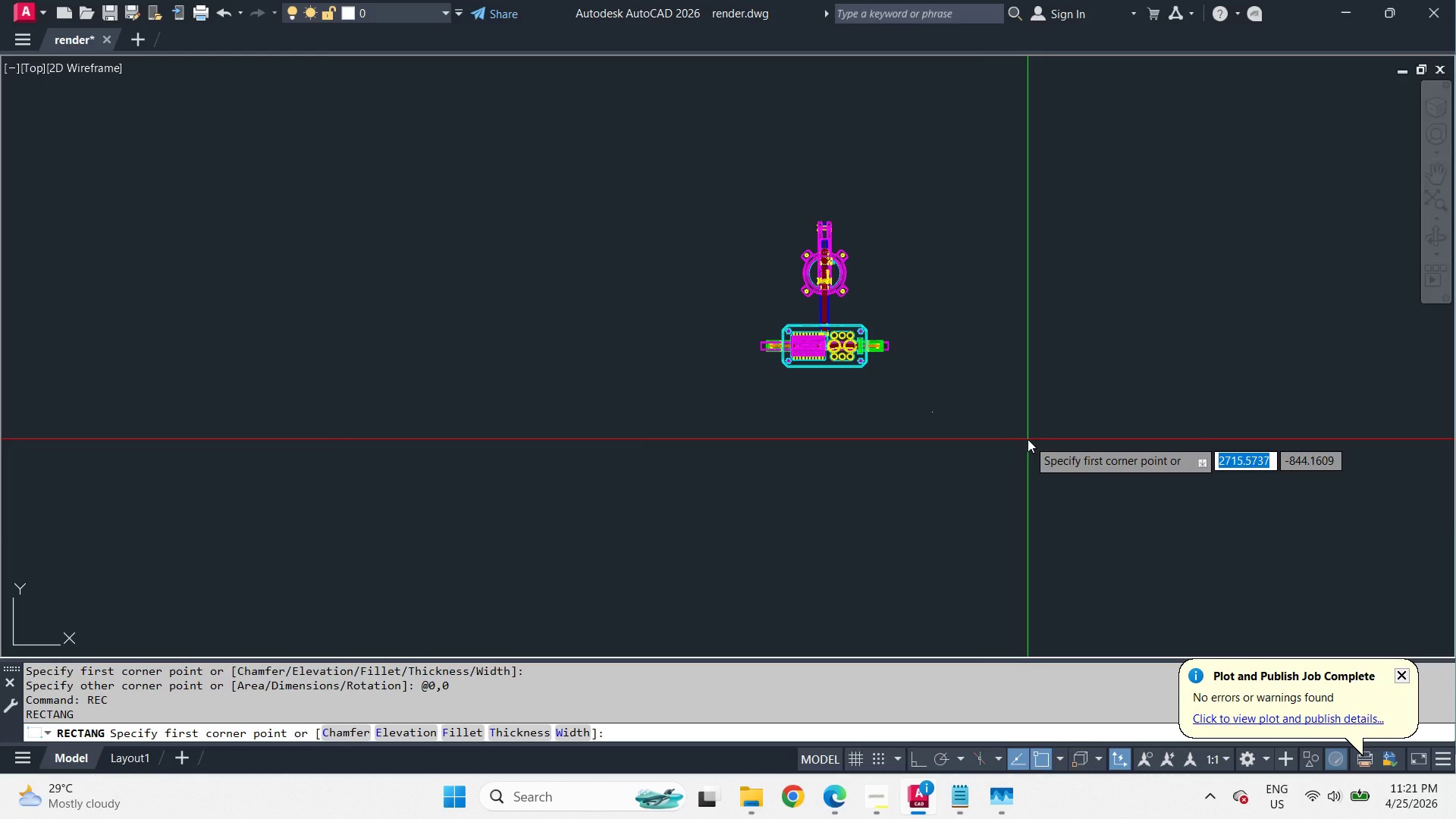 
scroll: coordinate [973, 295], scroll_direction: down, amount: 2.0
 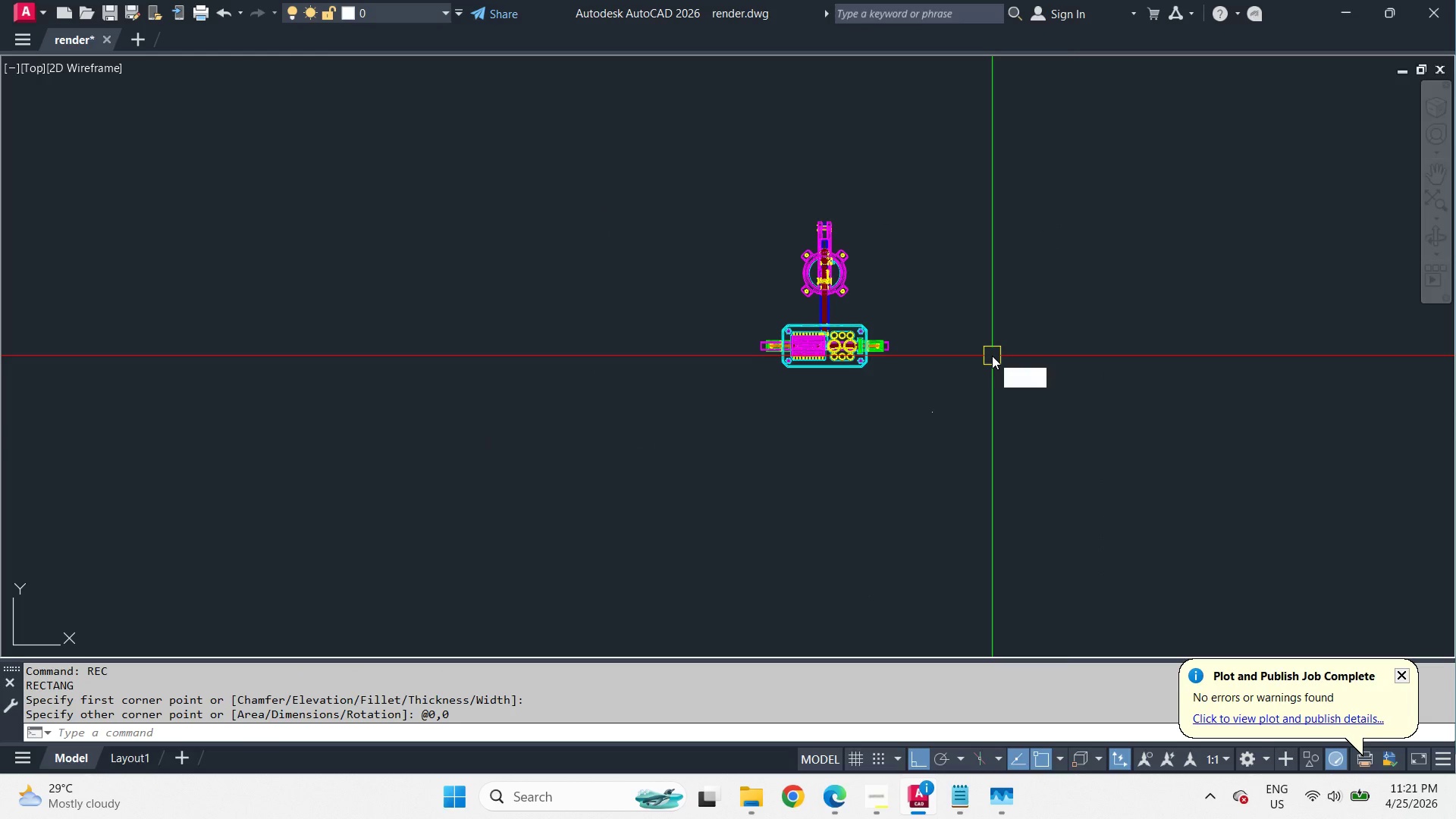 
key(Numpad0)
 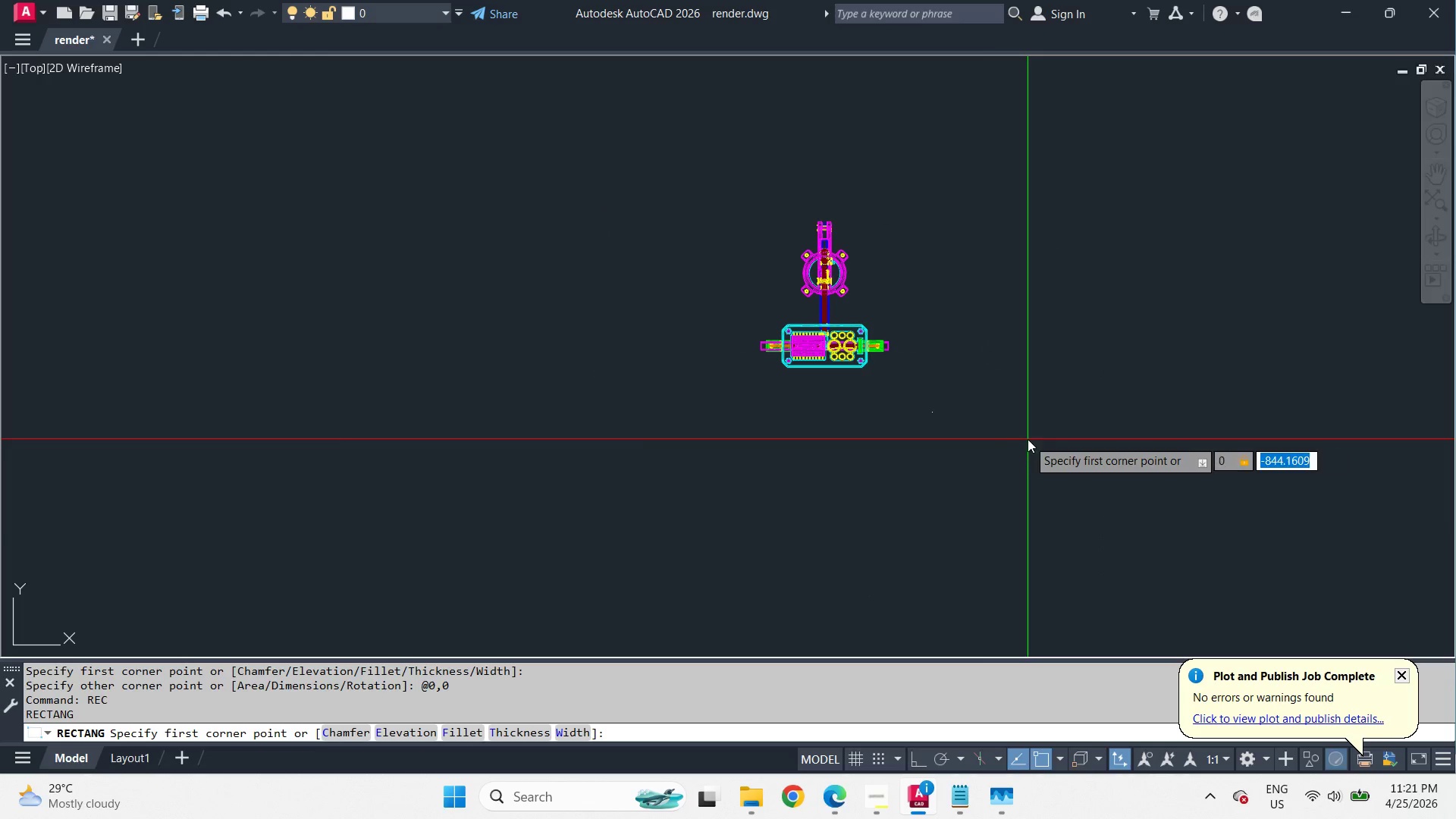 
key(Comma)
 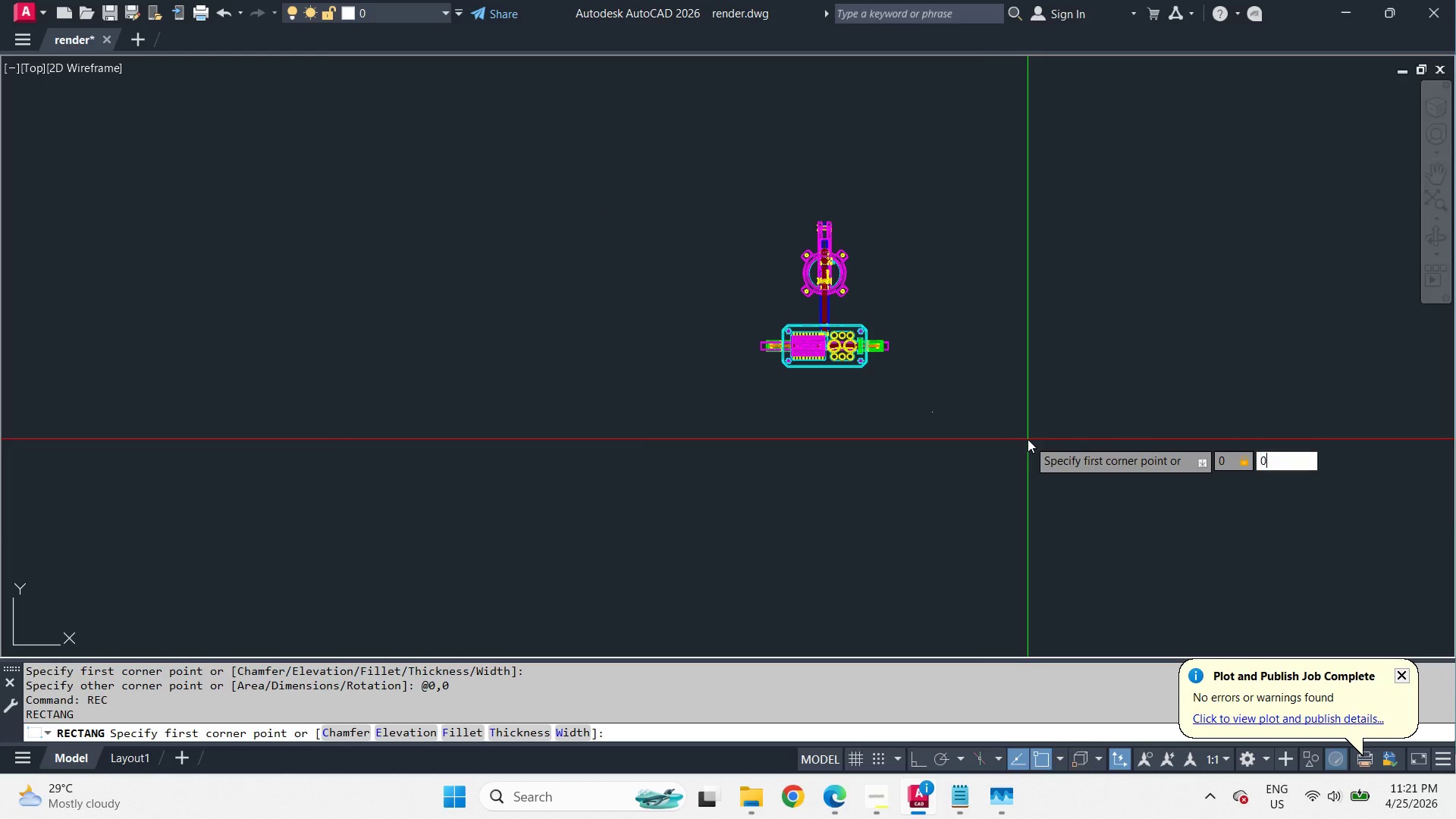 
key(Numpad0)
 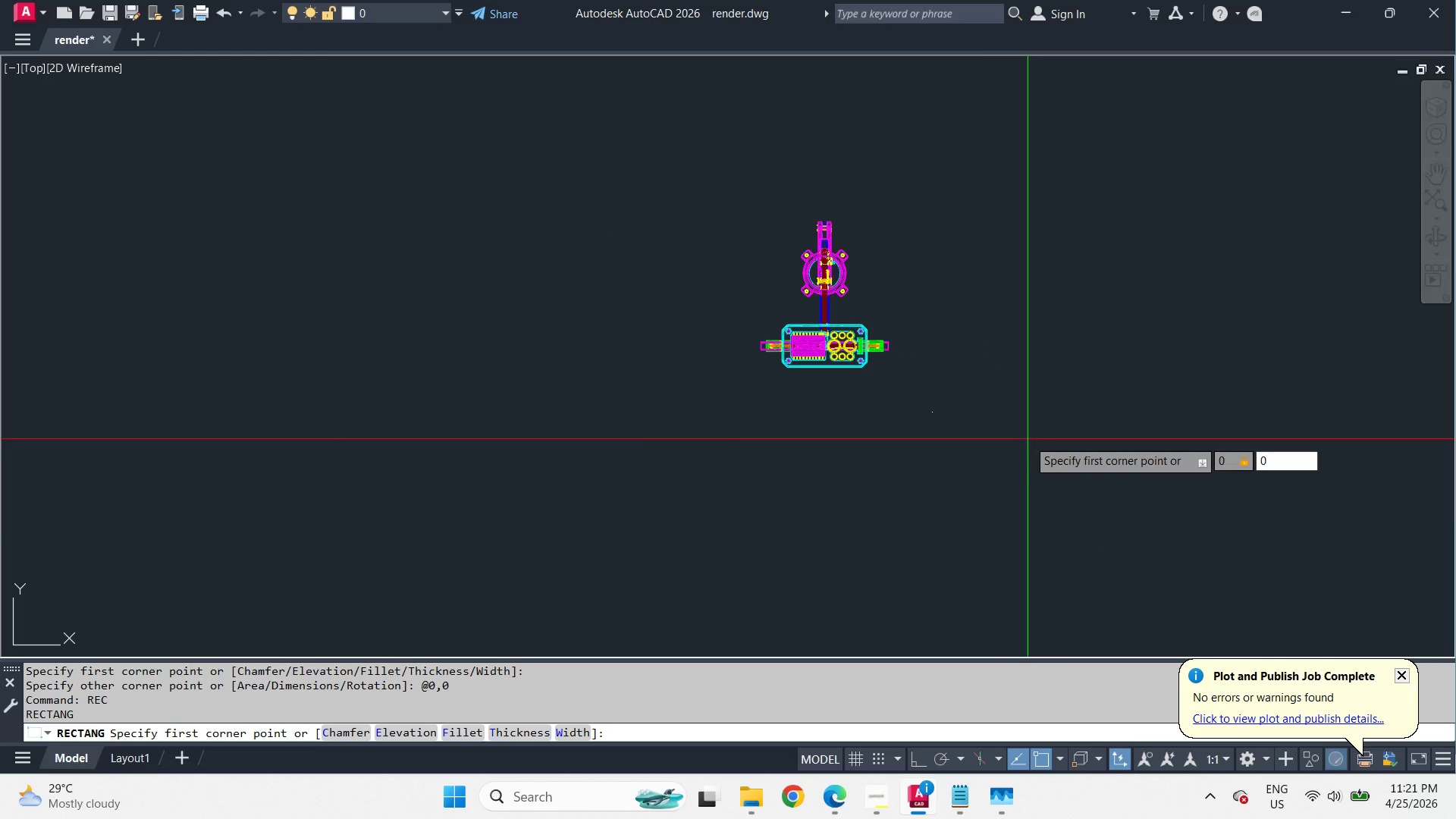 
key(NumpadEnter)
 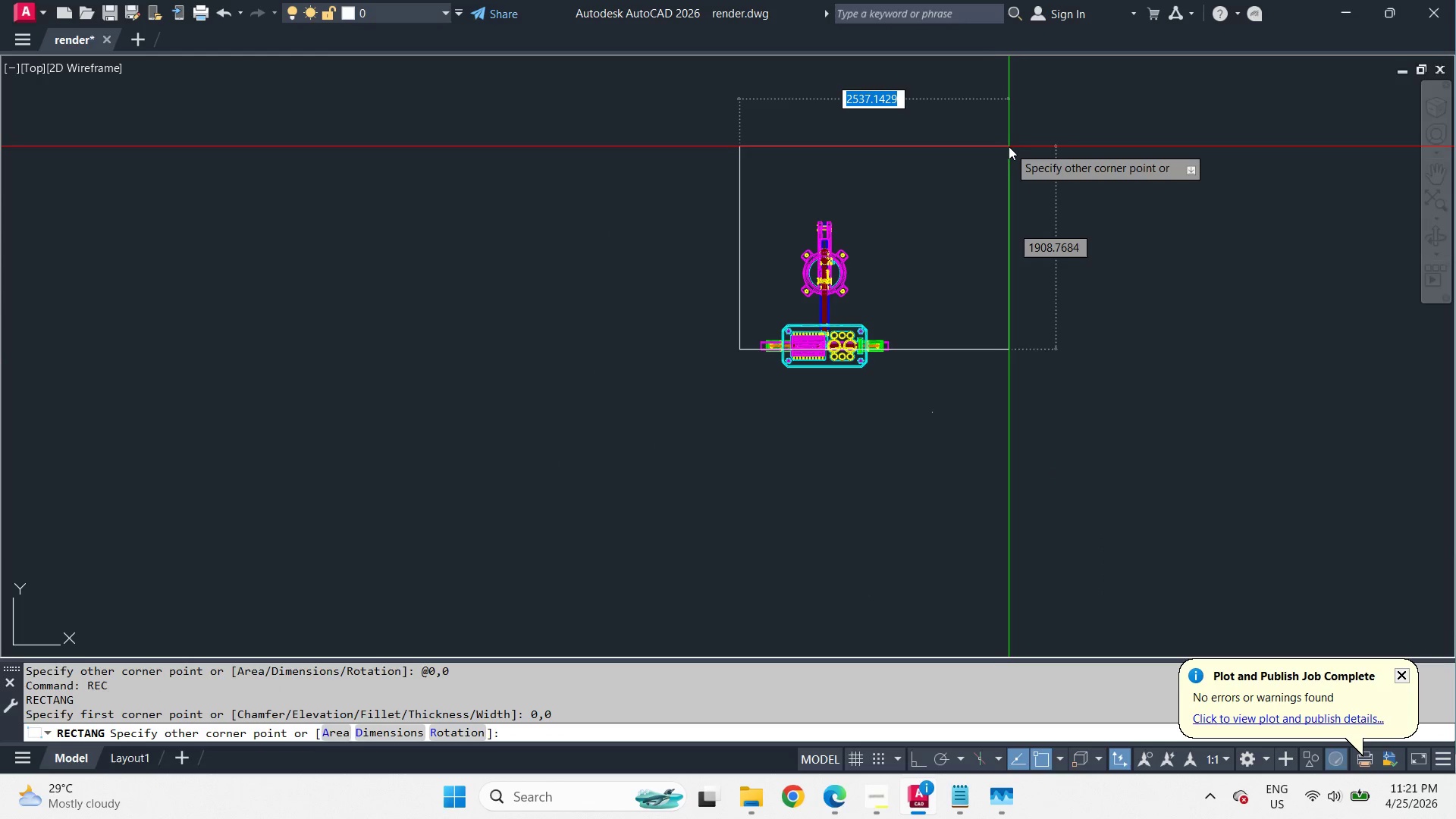 
left_click([1112, 130])
 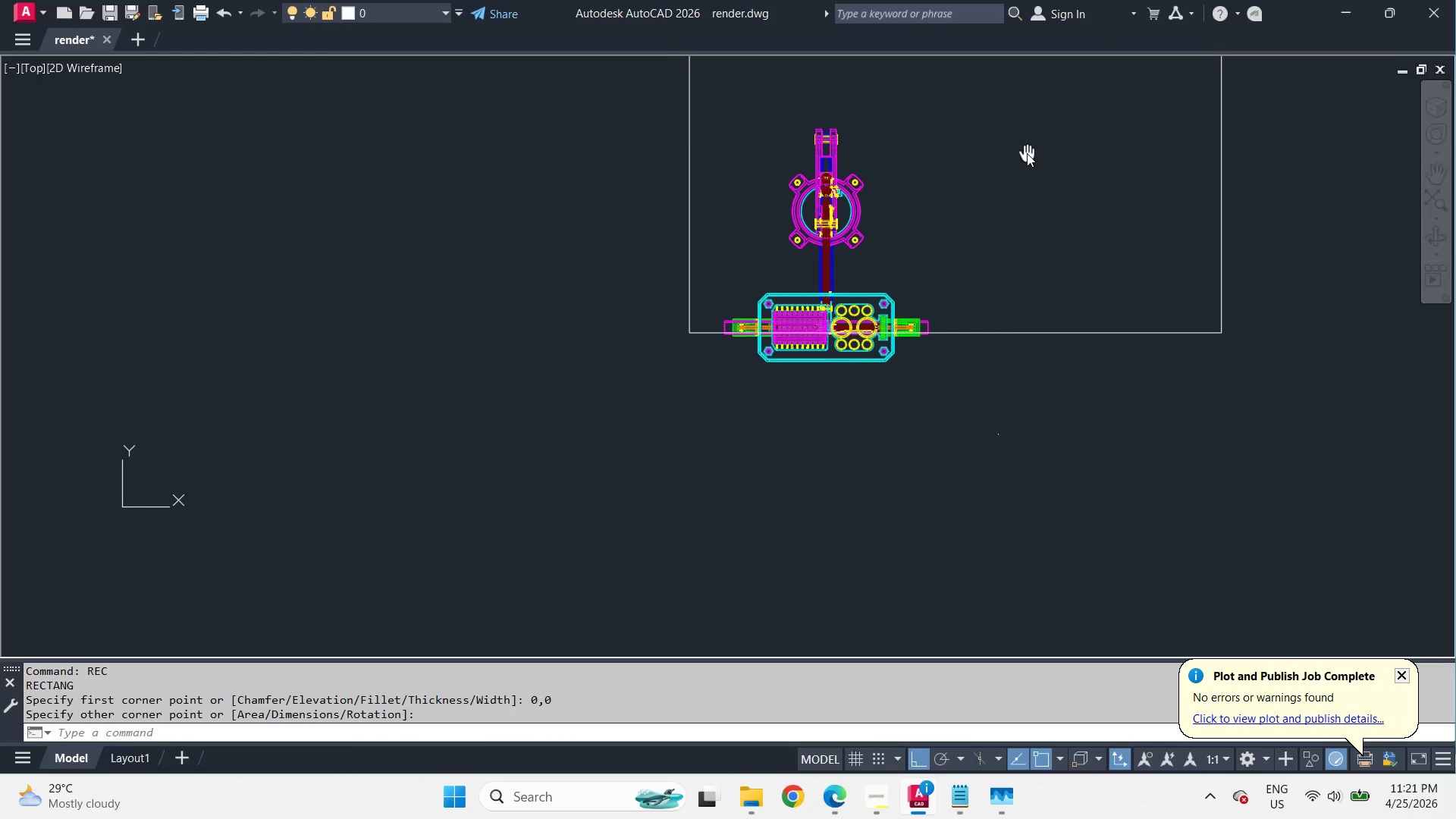 
scroll: coordinate [952, 166], scroll_direction: up, amount: 2.0
 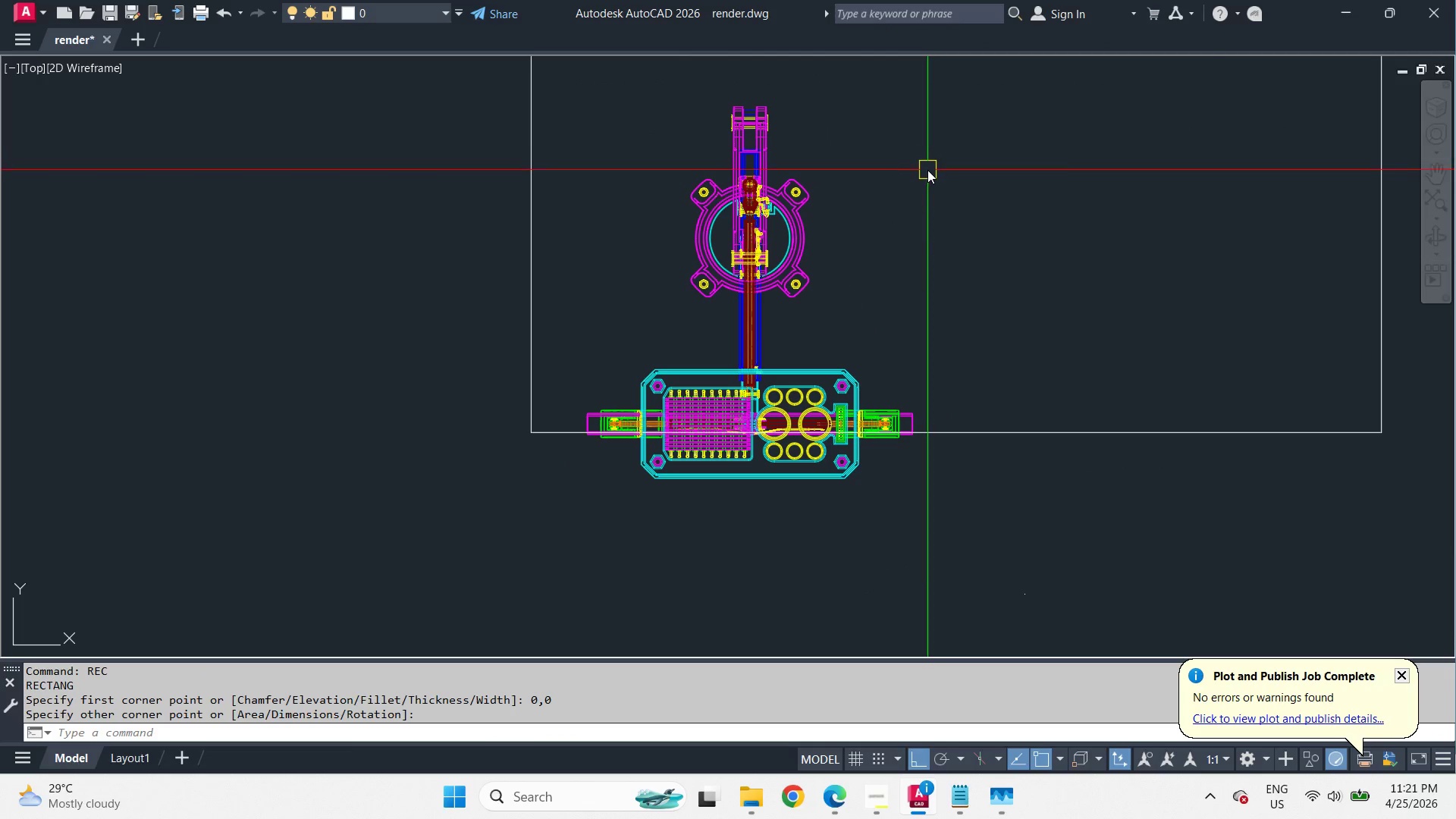 
scroll: coordinate [930, 177], scroll_direction: down, amount: 1.0
 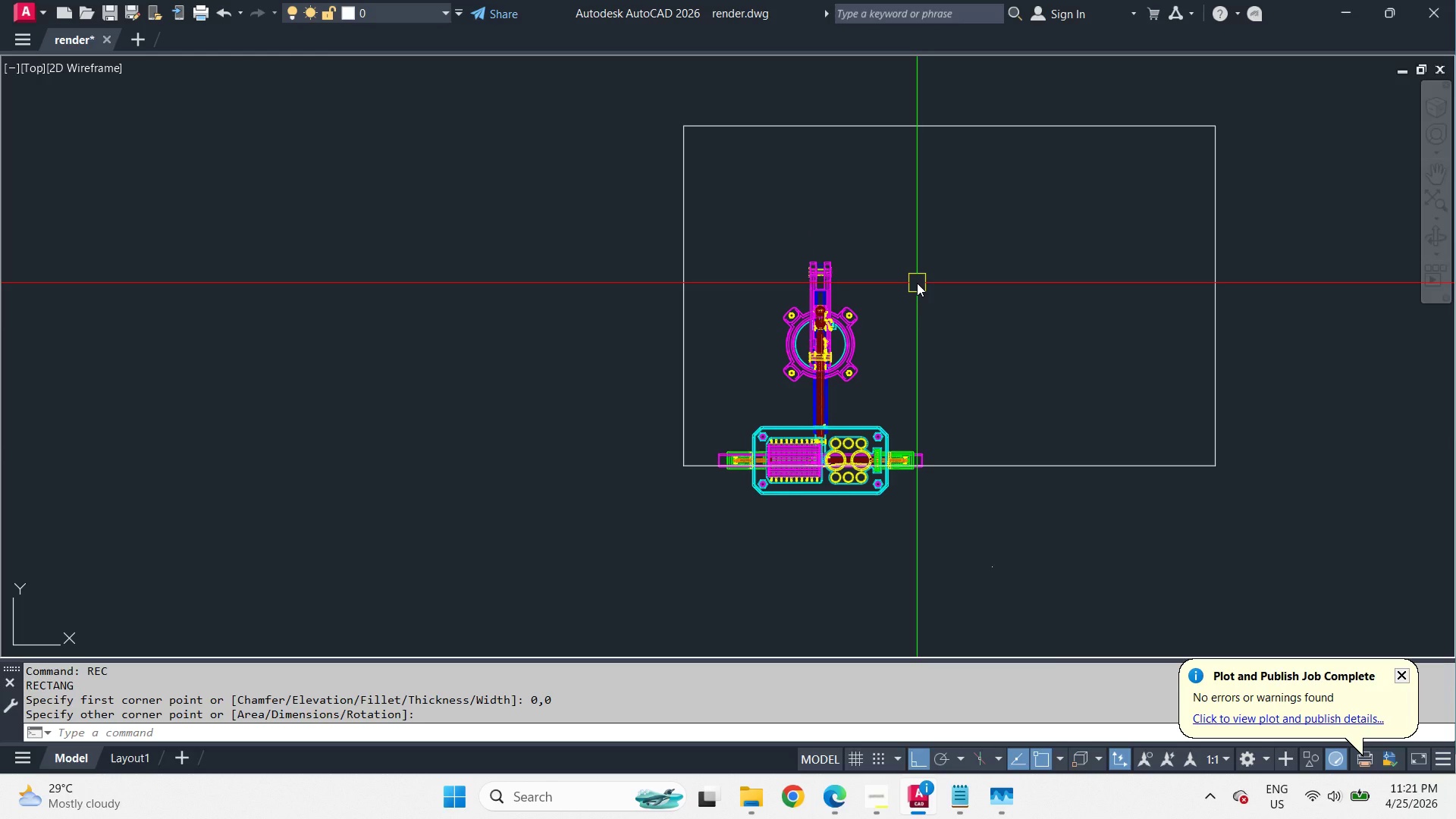 
scroll: coordinate [904, 283], scroll_direction: up, amount: 1.0
 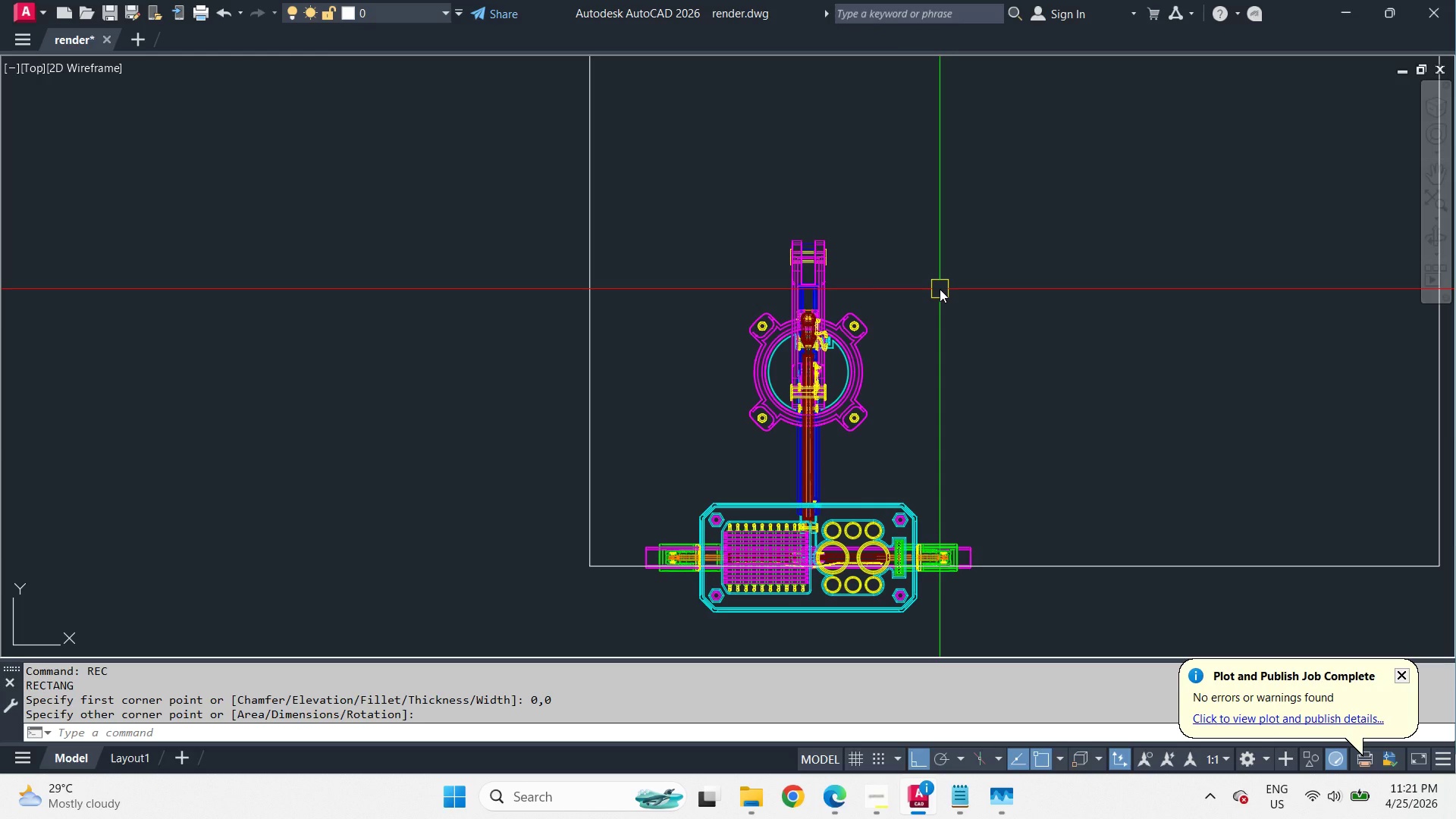 
wait(5.95)
 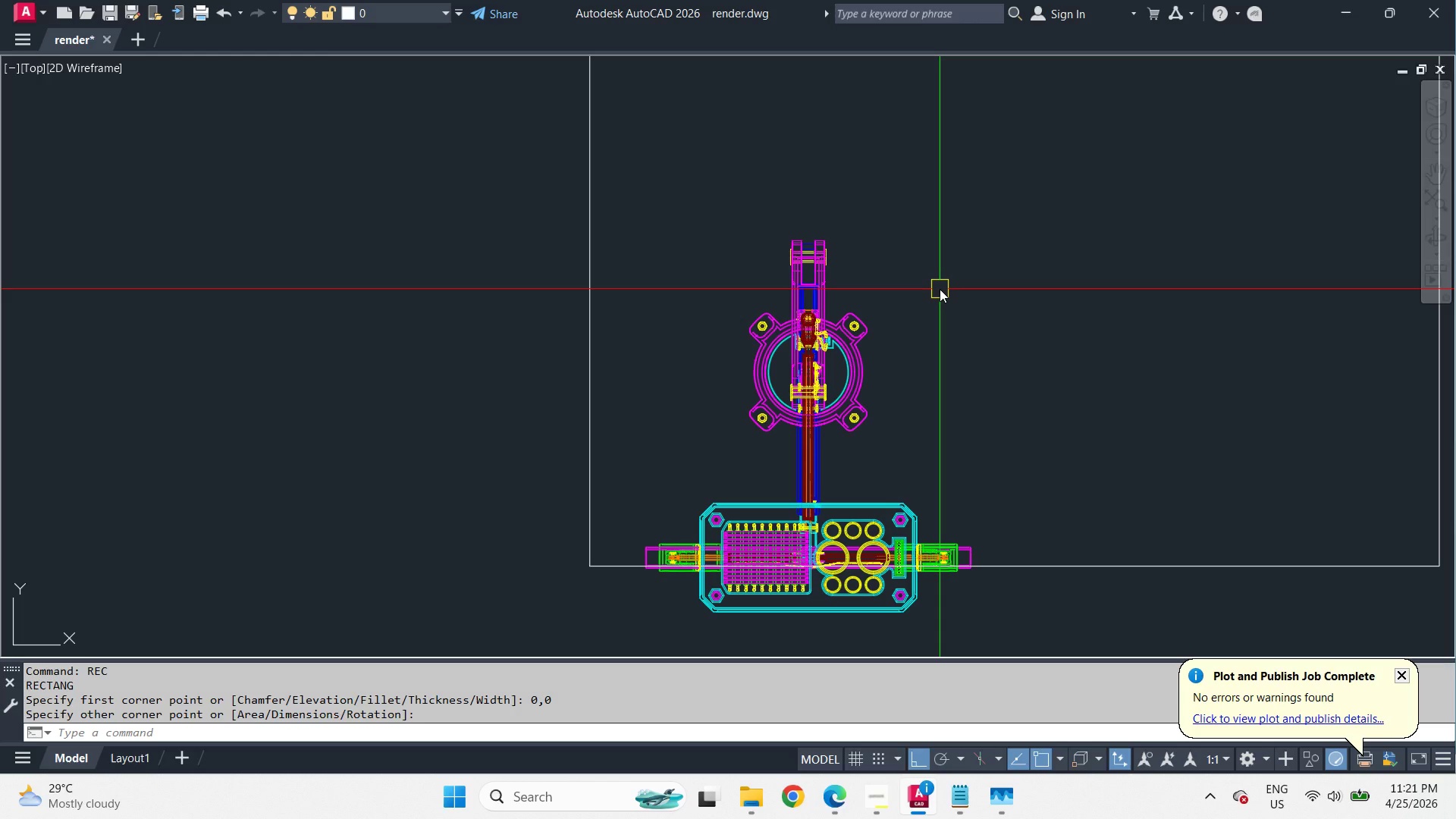 
key(Control+Shift+S)
 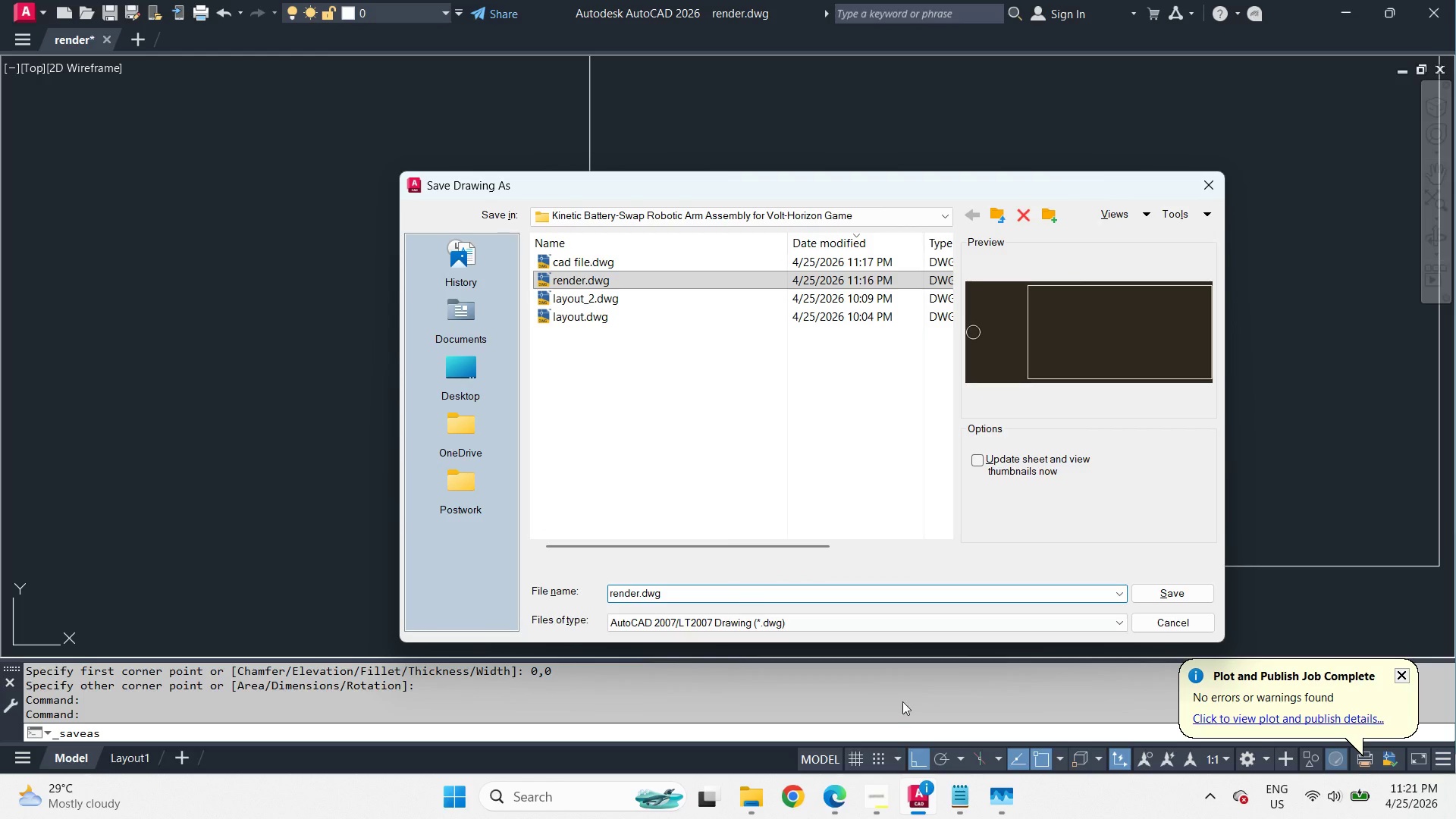 
left_click([873, 803])